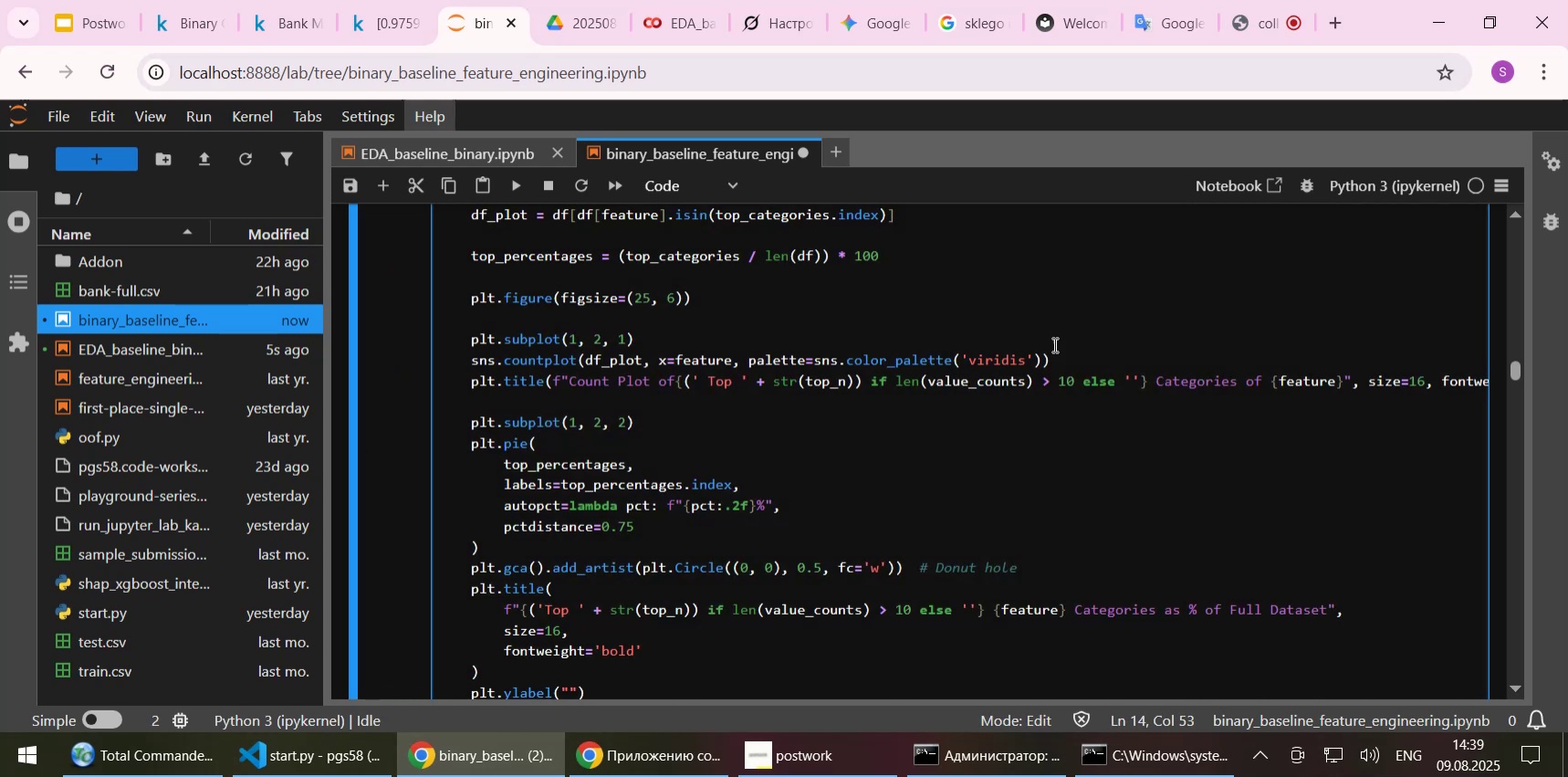 
left_click([1057, 343])
 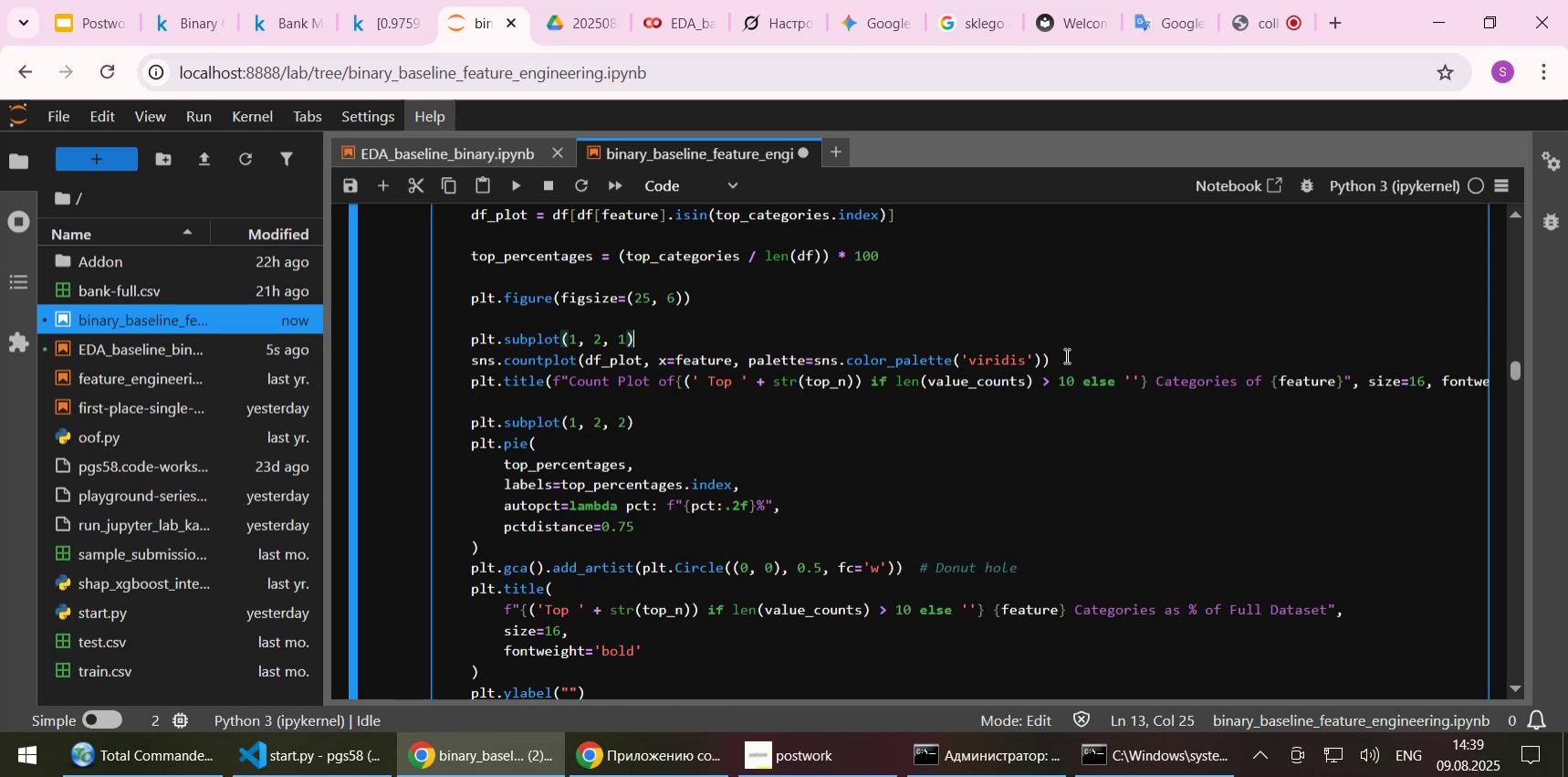 
left_click([1065, 355])
 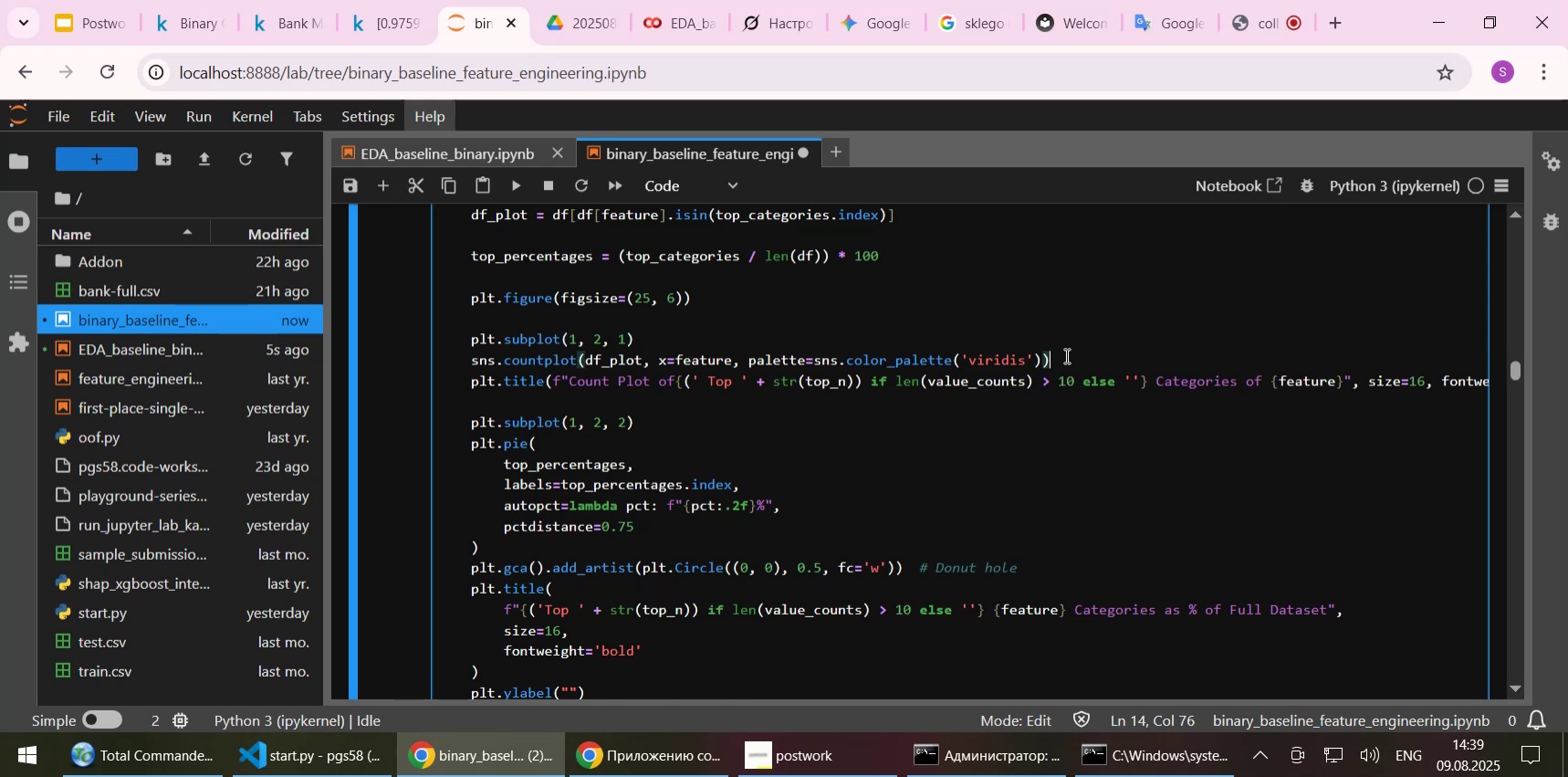 
scroll: coordinate [921, 460], scroll_direction: down, amount: 1.0
 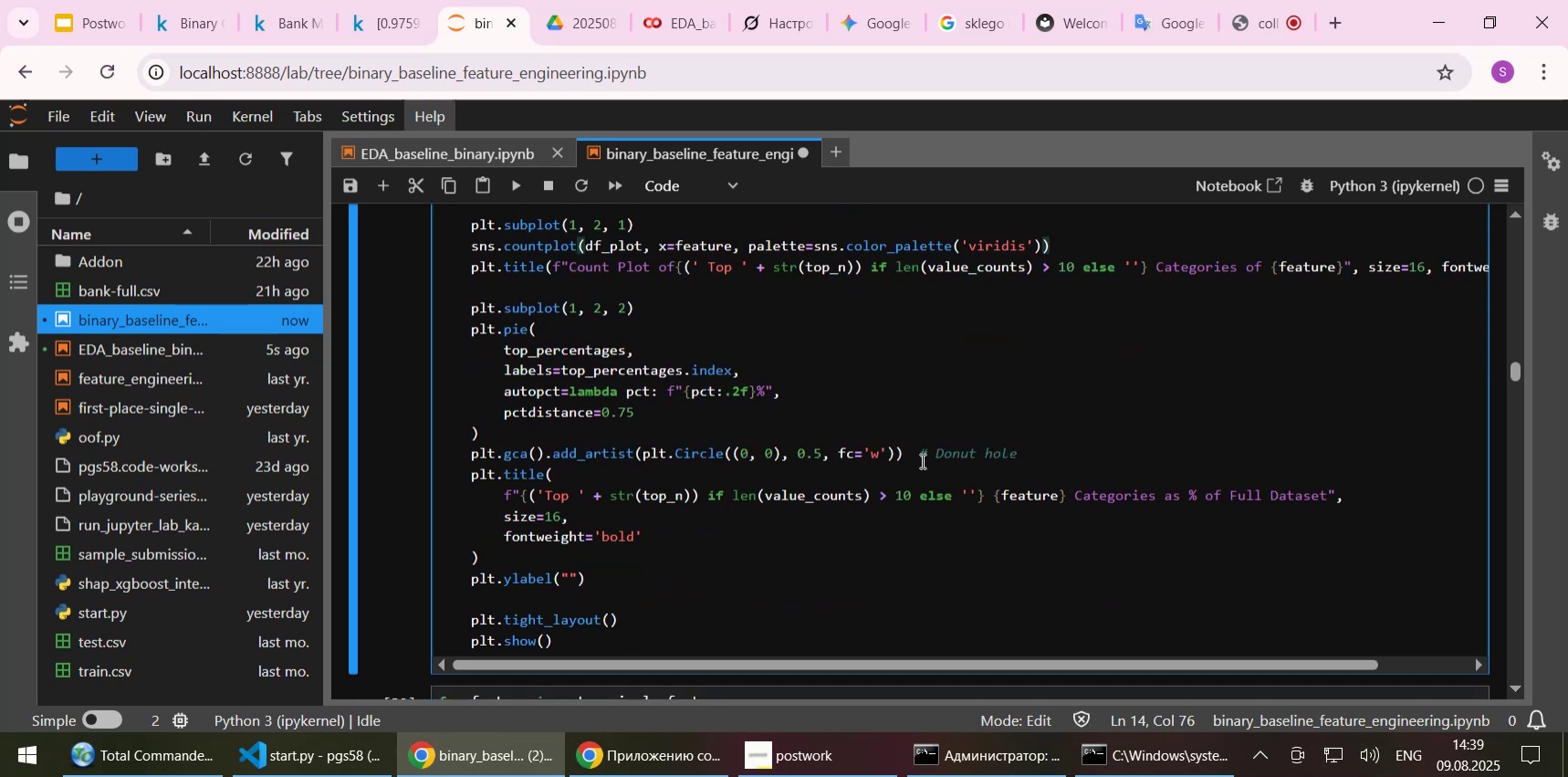 
wait(7.38)
 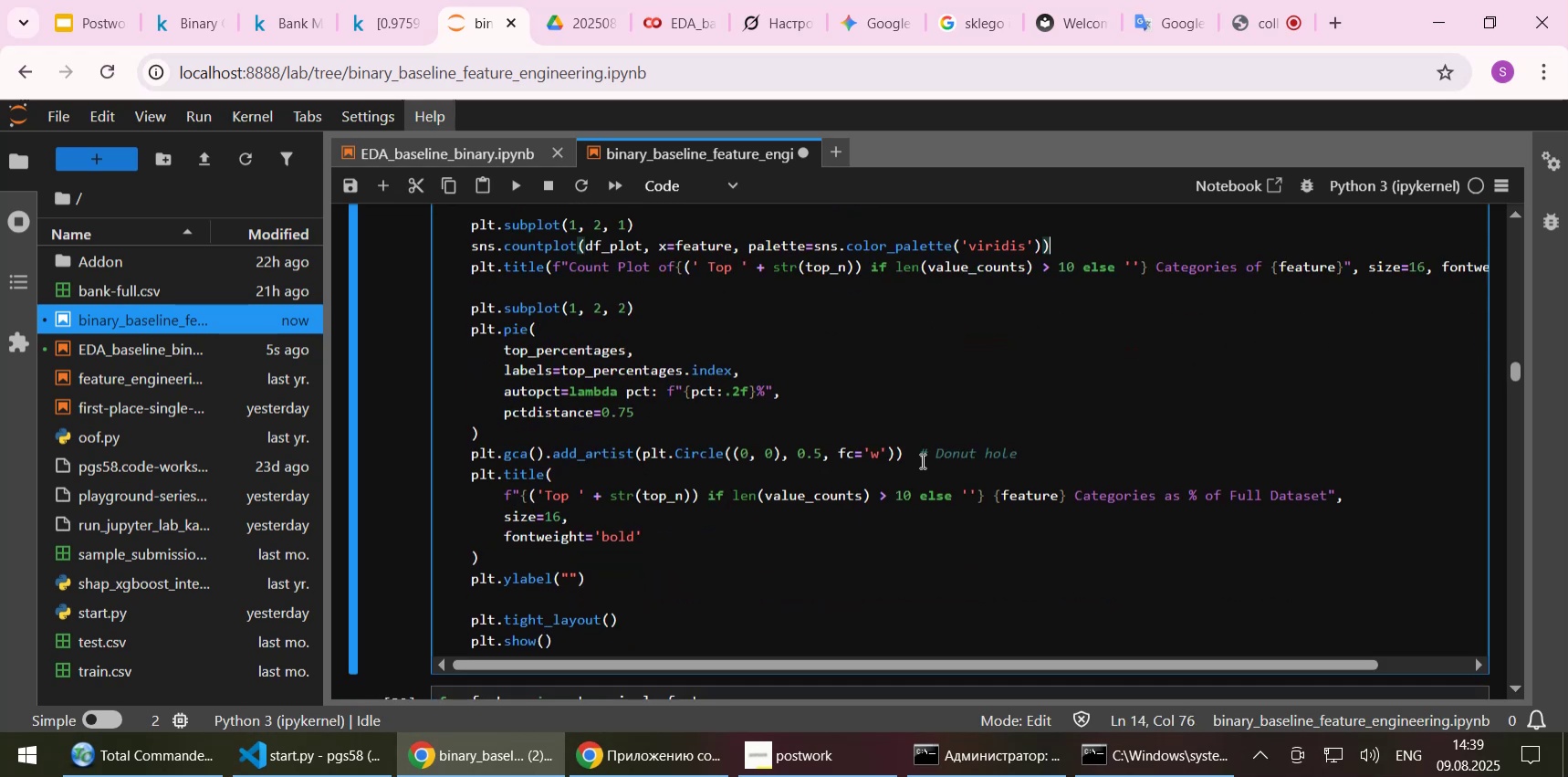 
scroll: coordinate [921, 460], scroll_direction: up, amount: 2.0
 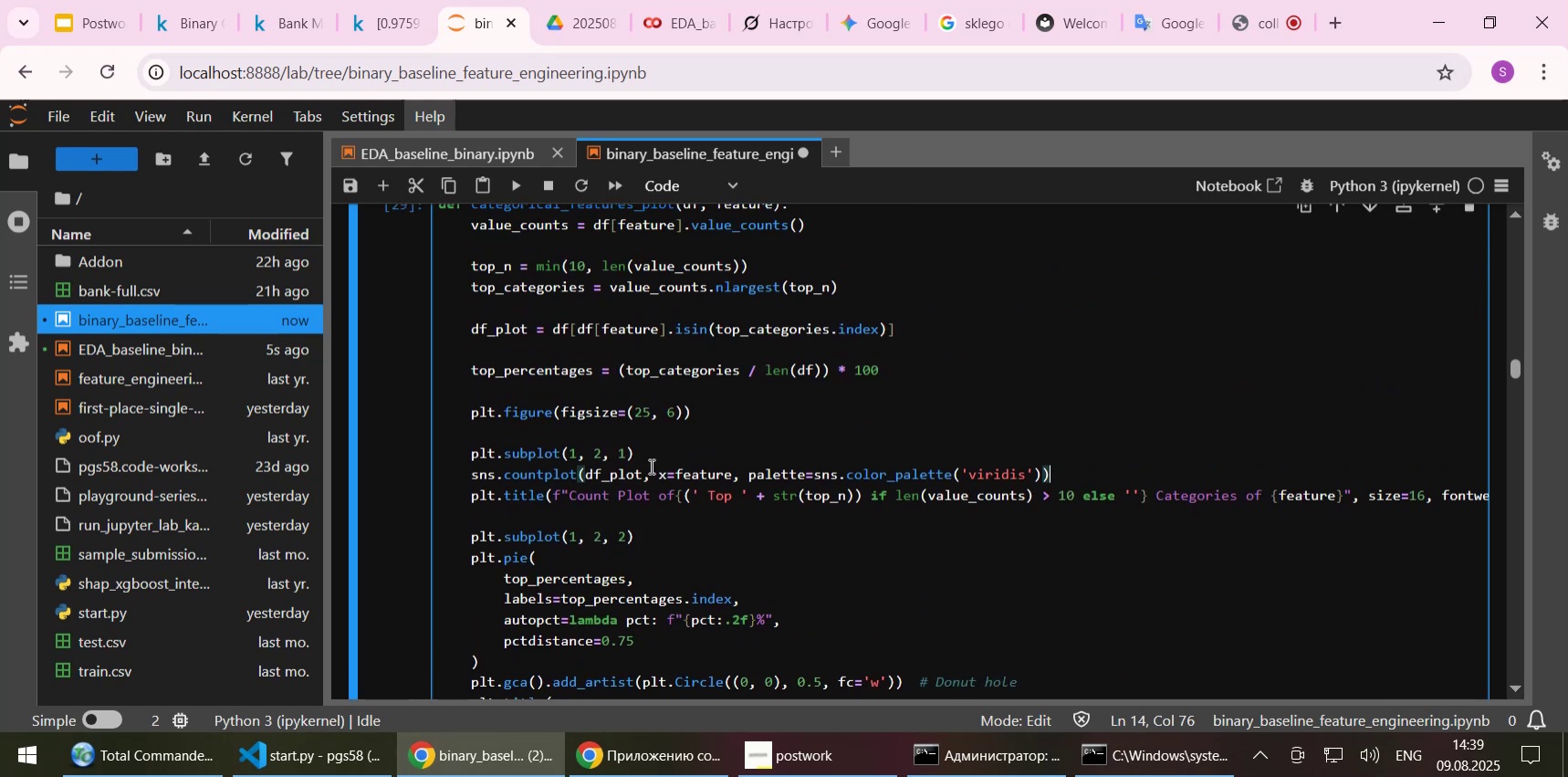 
left_click([601, 467])
 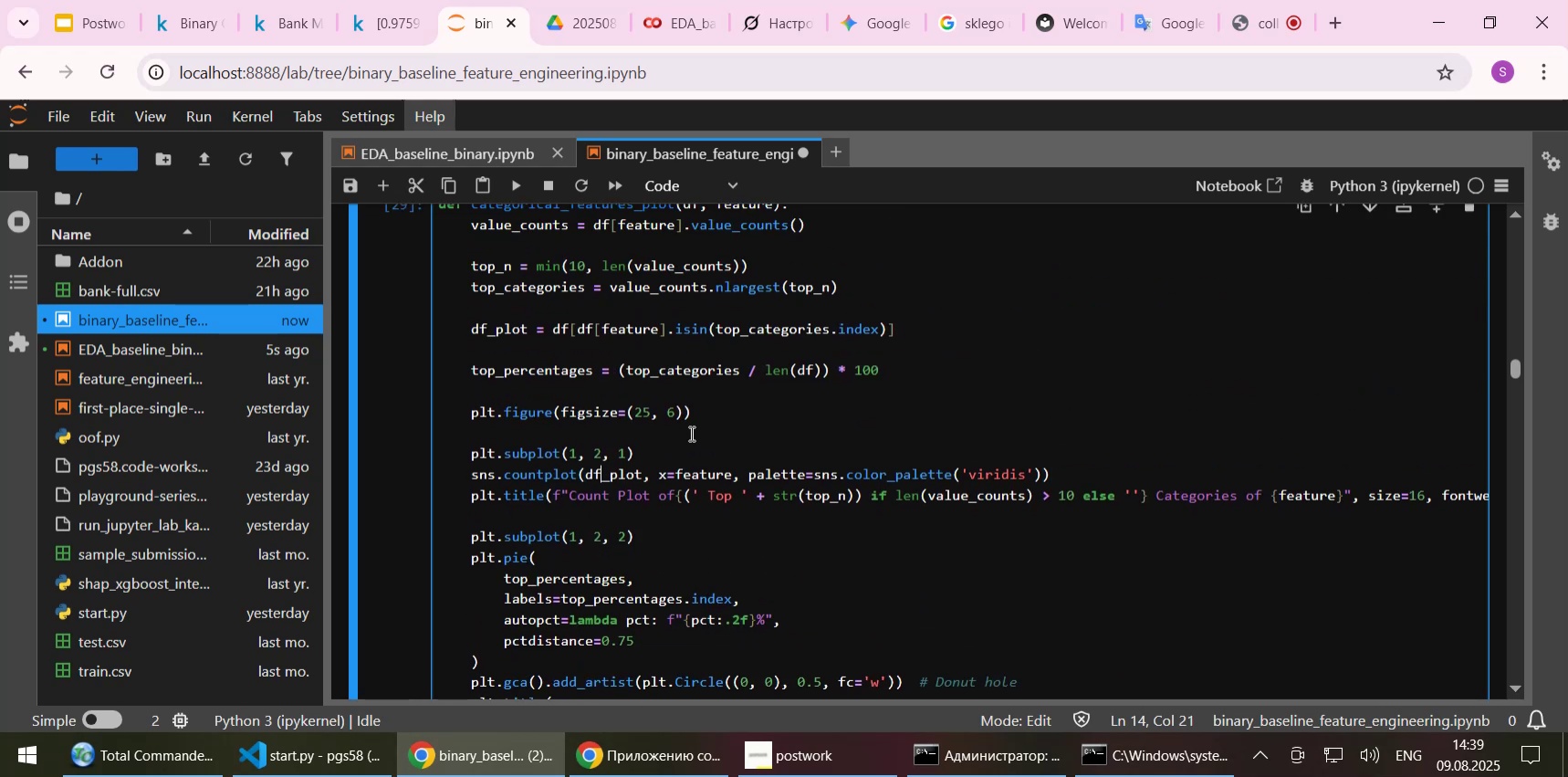 
scroll: coordinate [690, 433], scroll_direction: up, amount: 1.0
 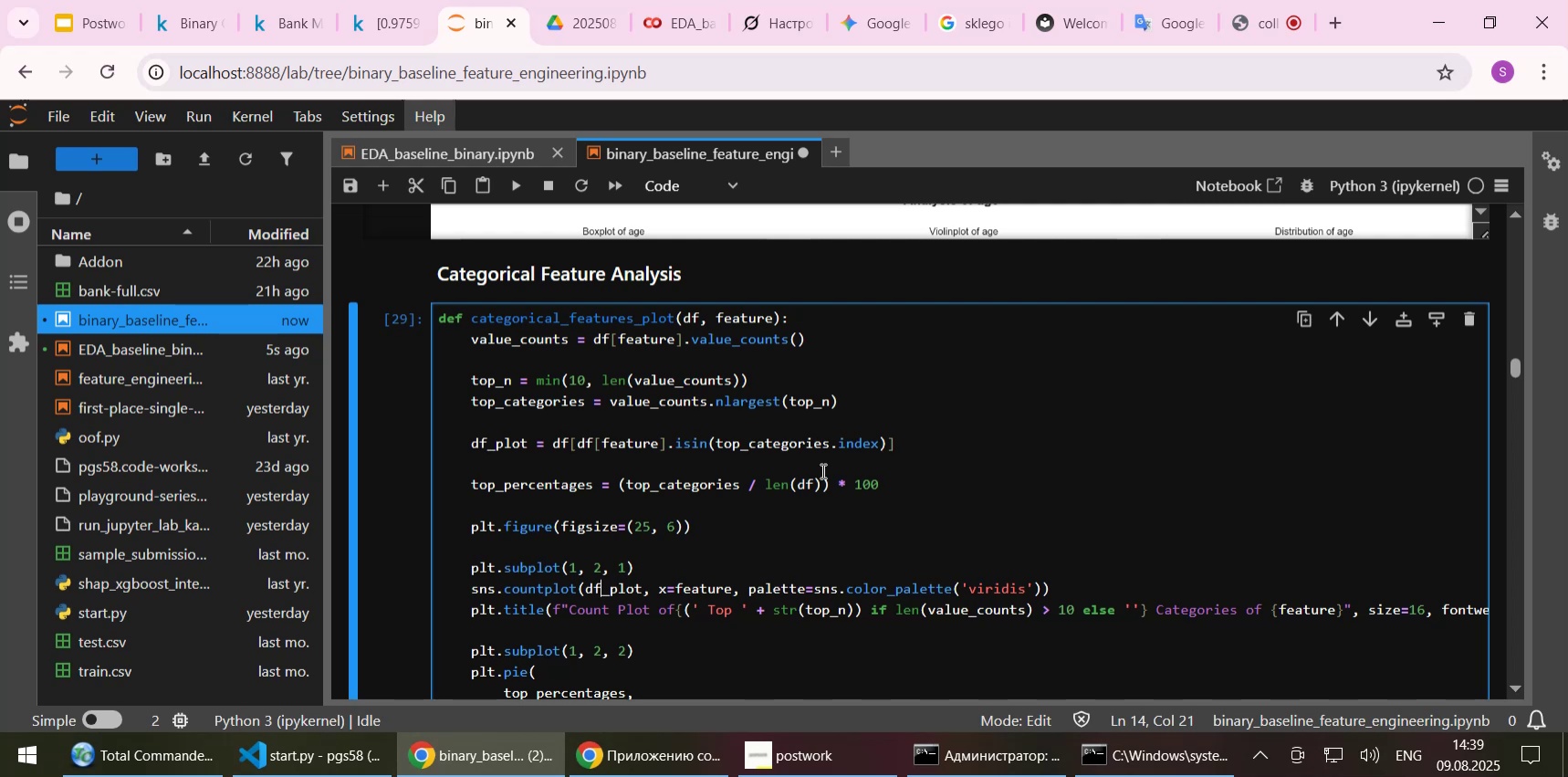 
wait(20.11)
 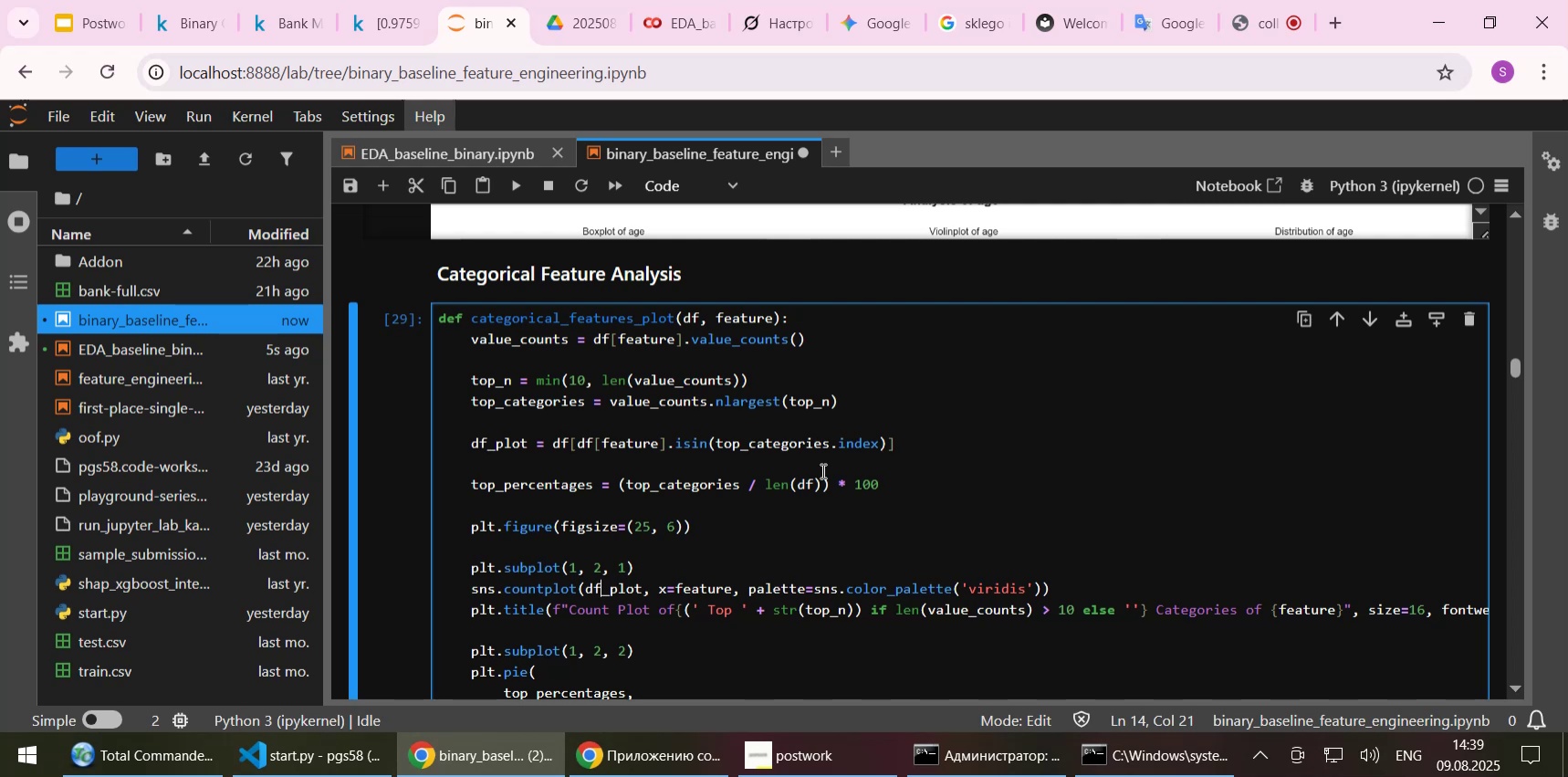 
scroll: coordinate [761, 502], scroll_direction: down, amount: 5.0
 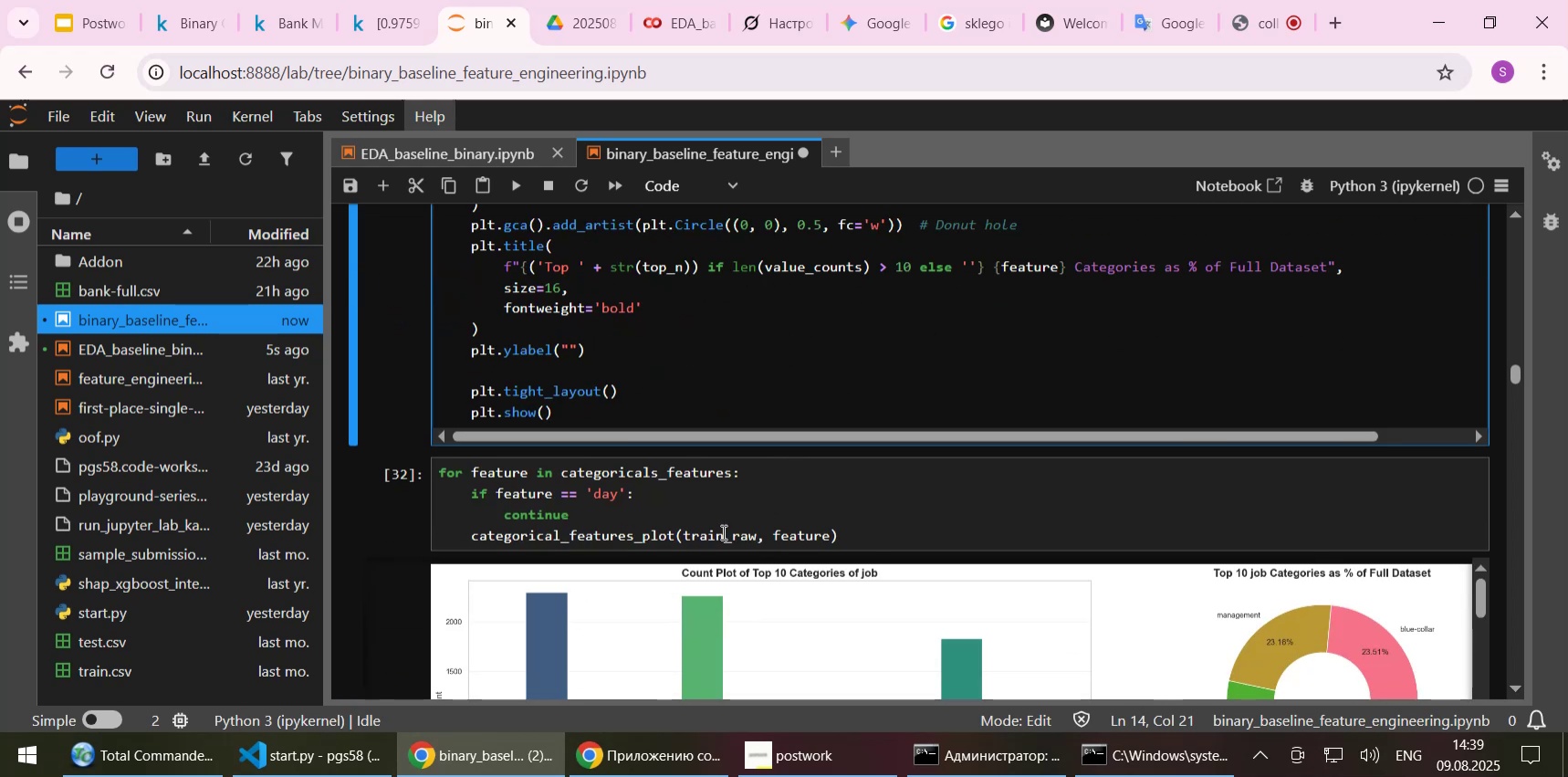 
left_click([721, 533])
 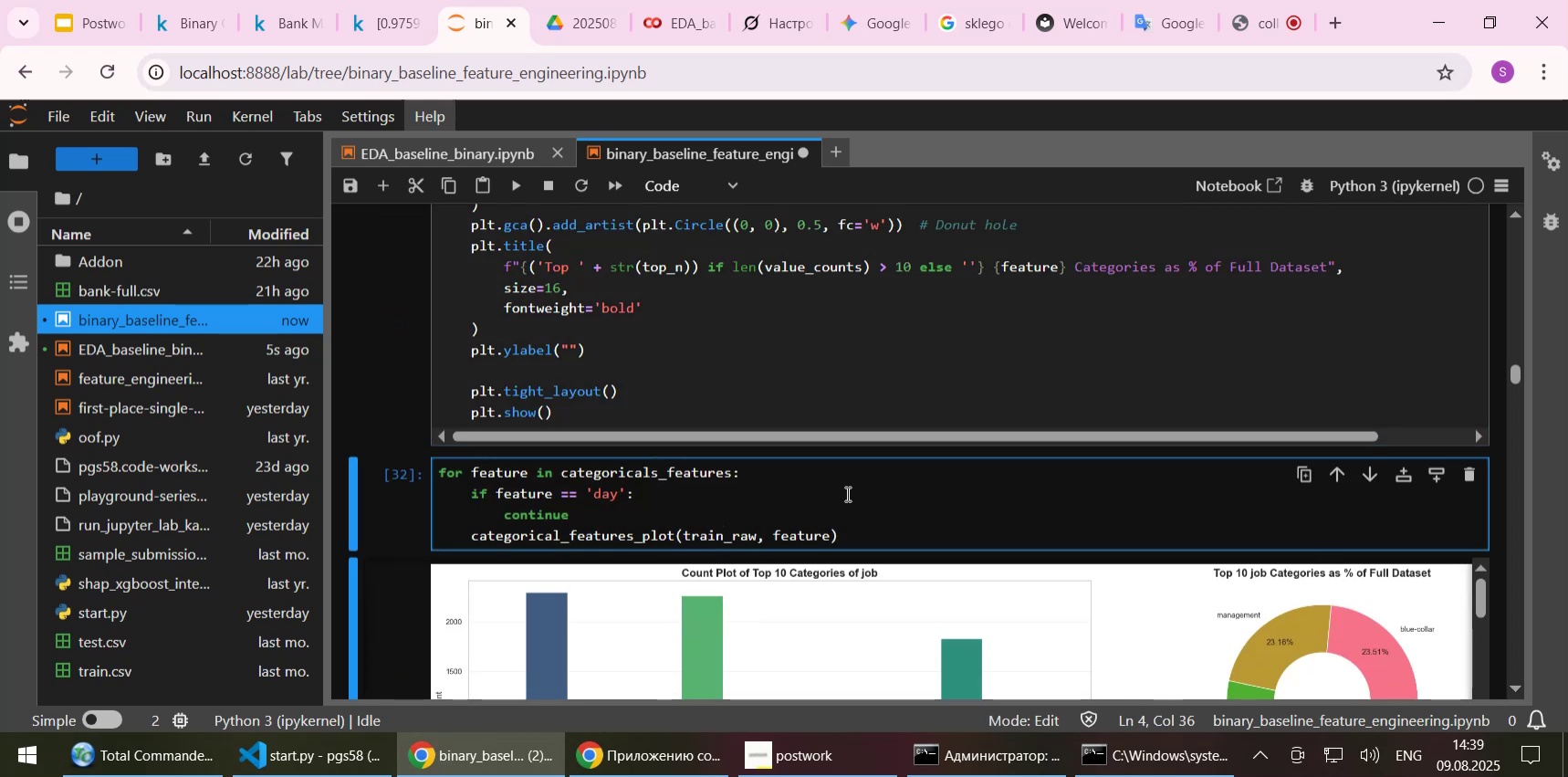 
key(Delete)
 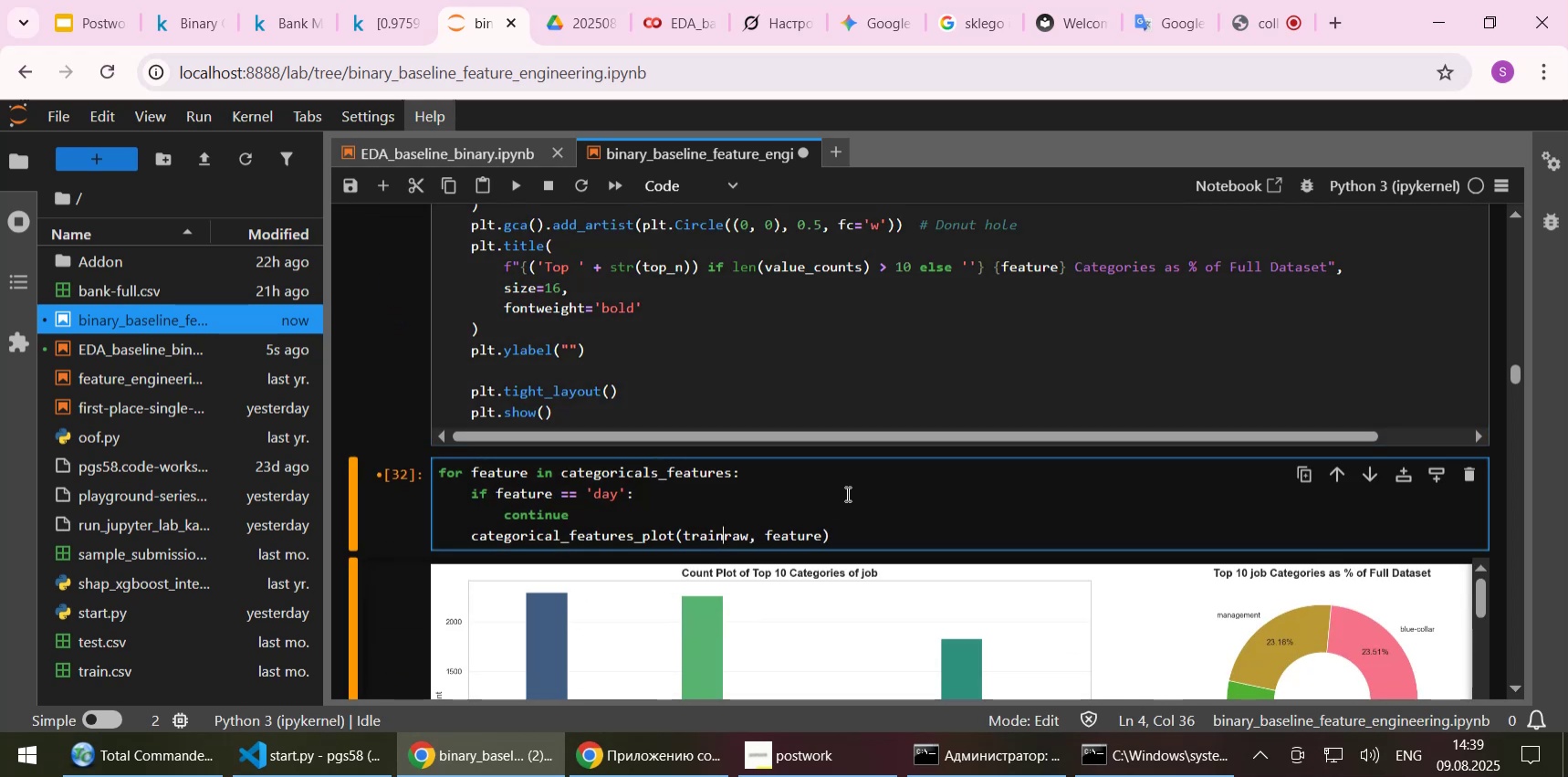 
key(Delete)
 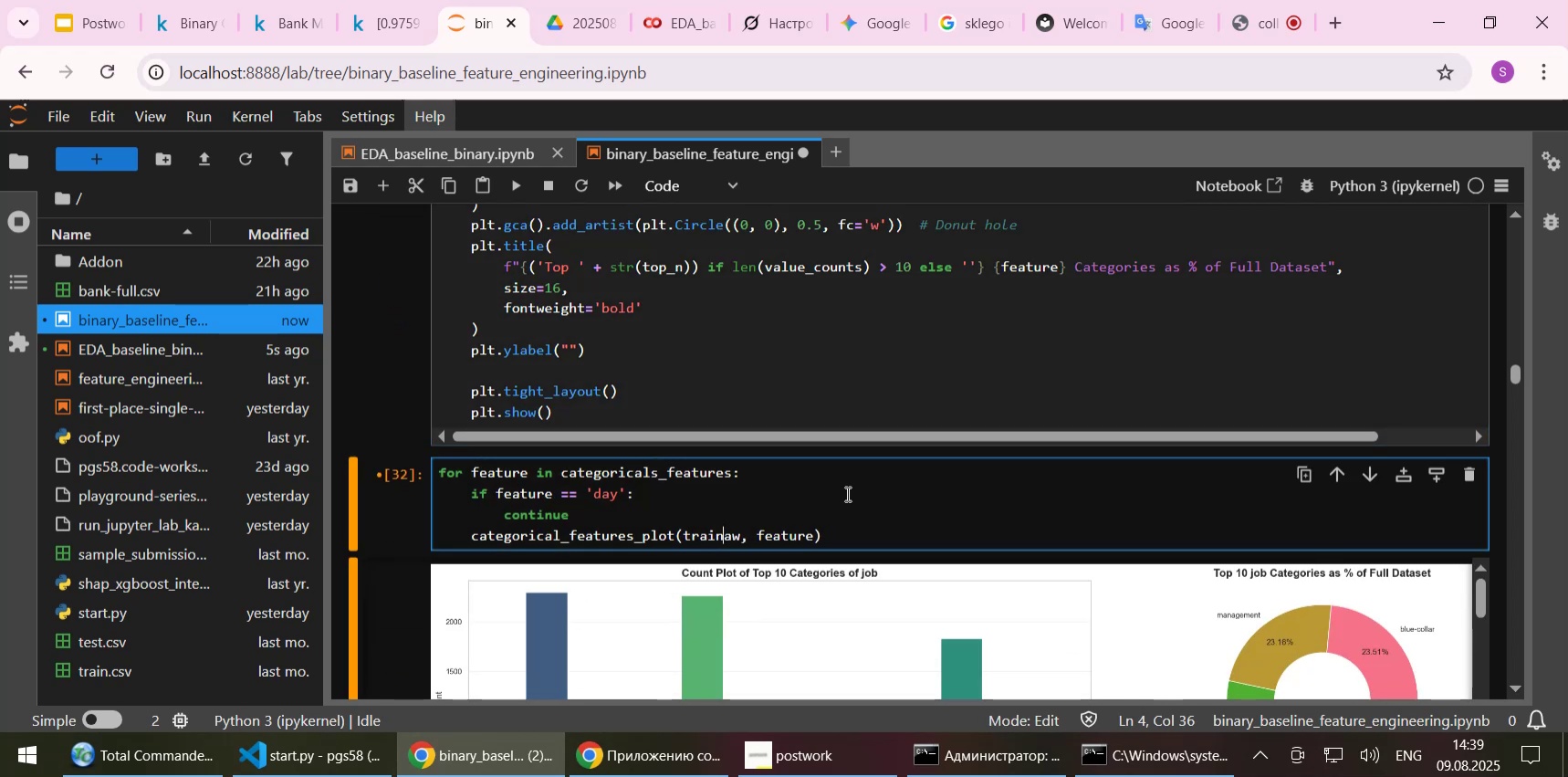 
key(Delete)
 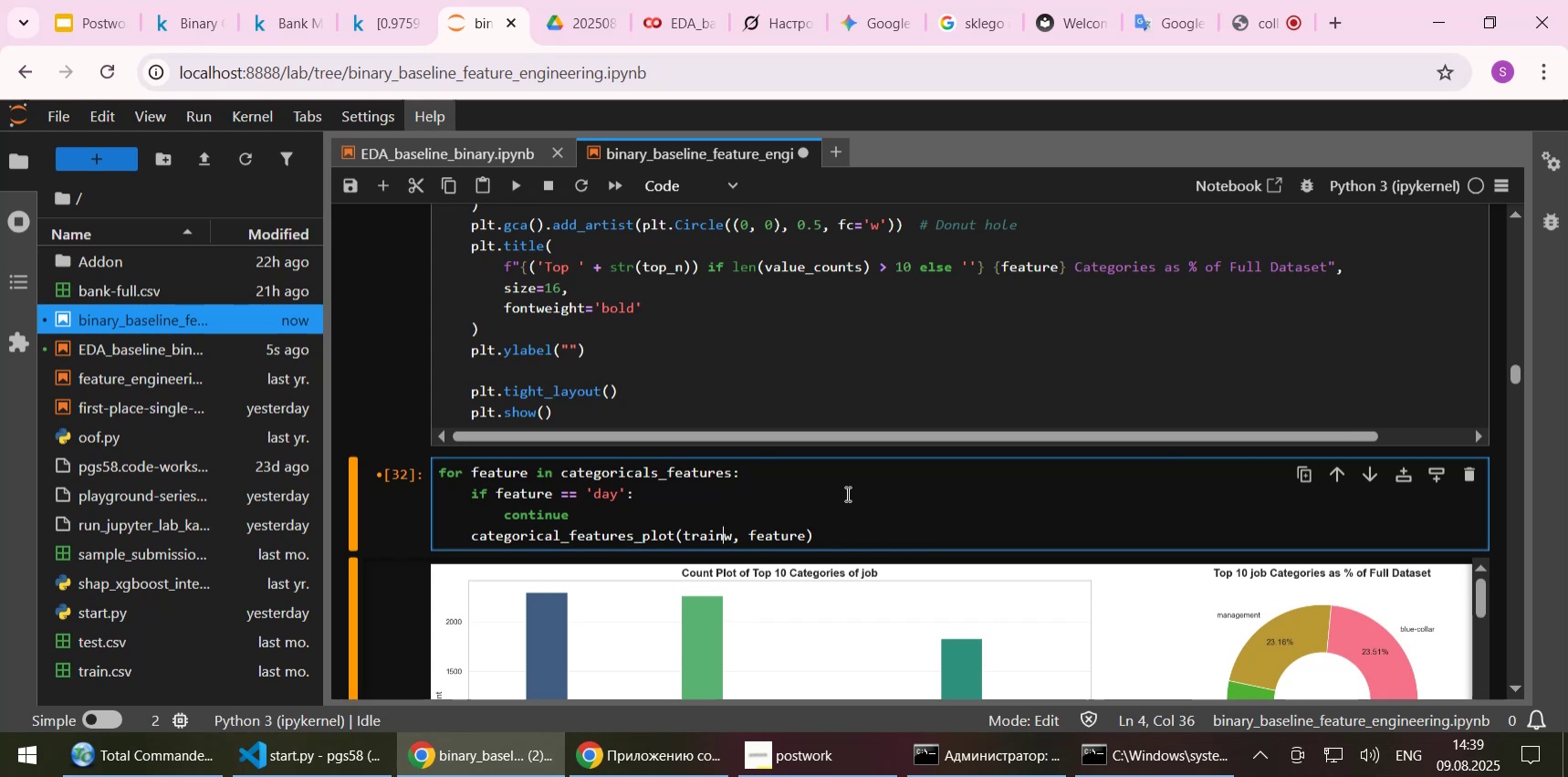 
key(Delete)
 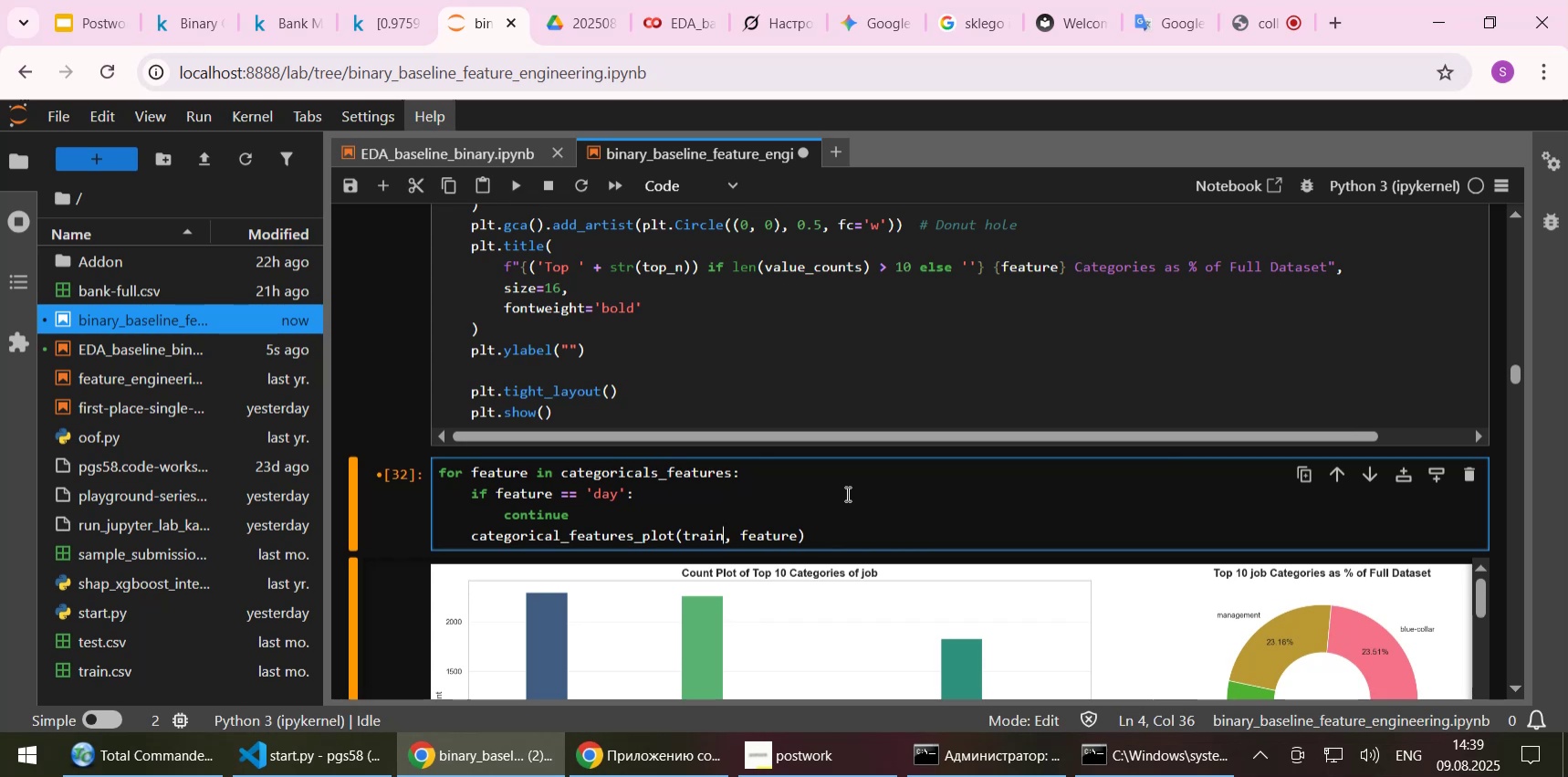 
key(Shift+ShiftLeft)
 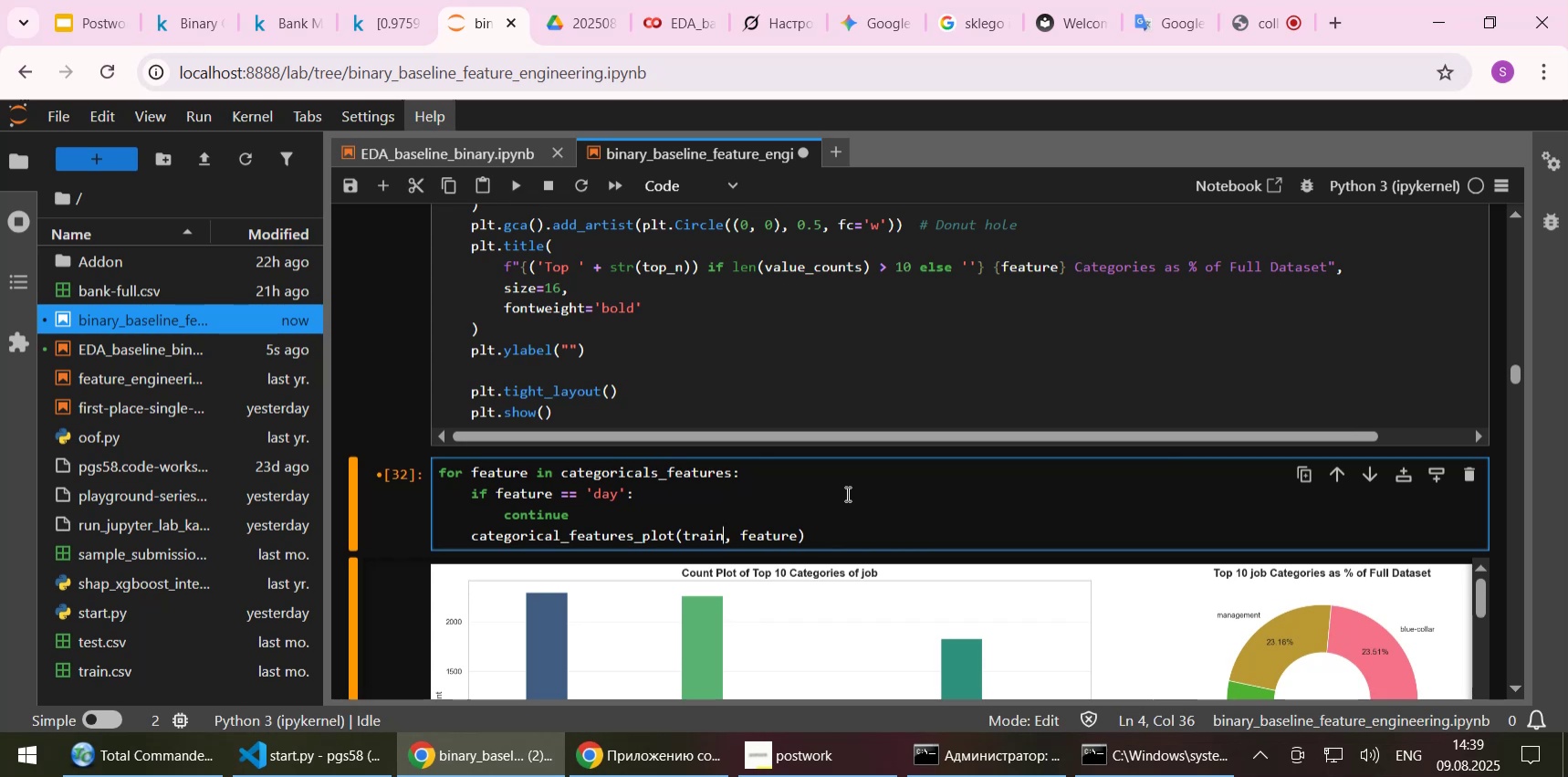 
key(Shift+Enter)
 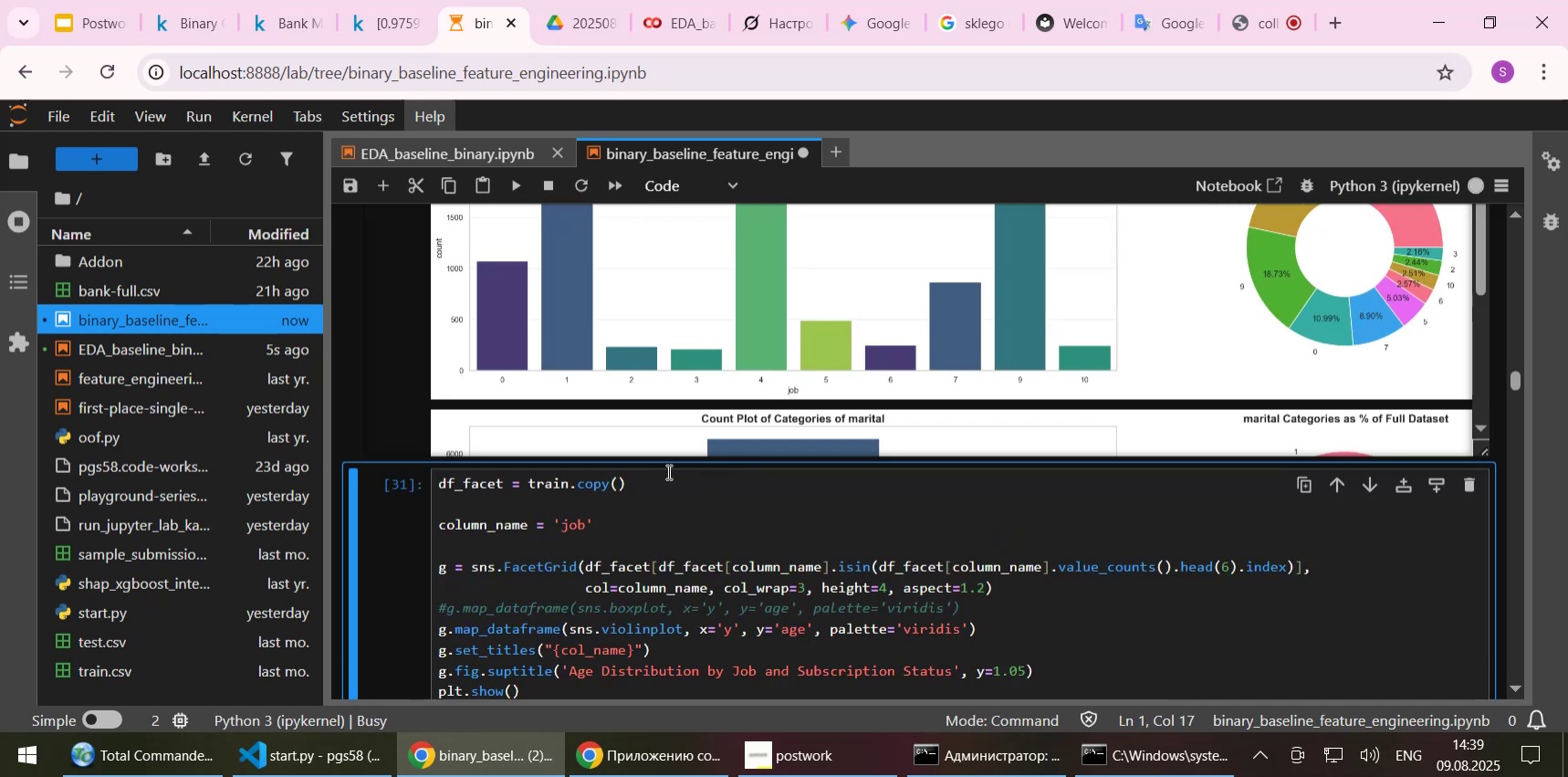 
scroll: coordinate [628, 507], scroll_direction: down, amount: 2.0
 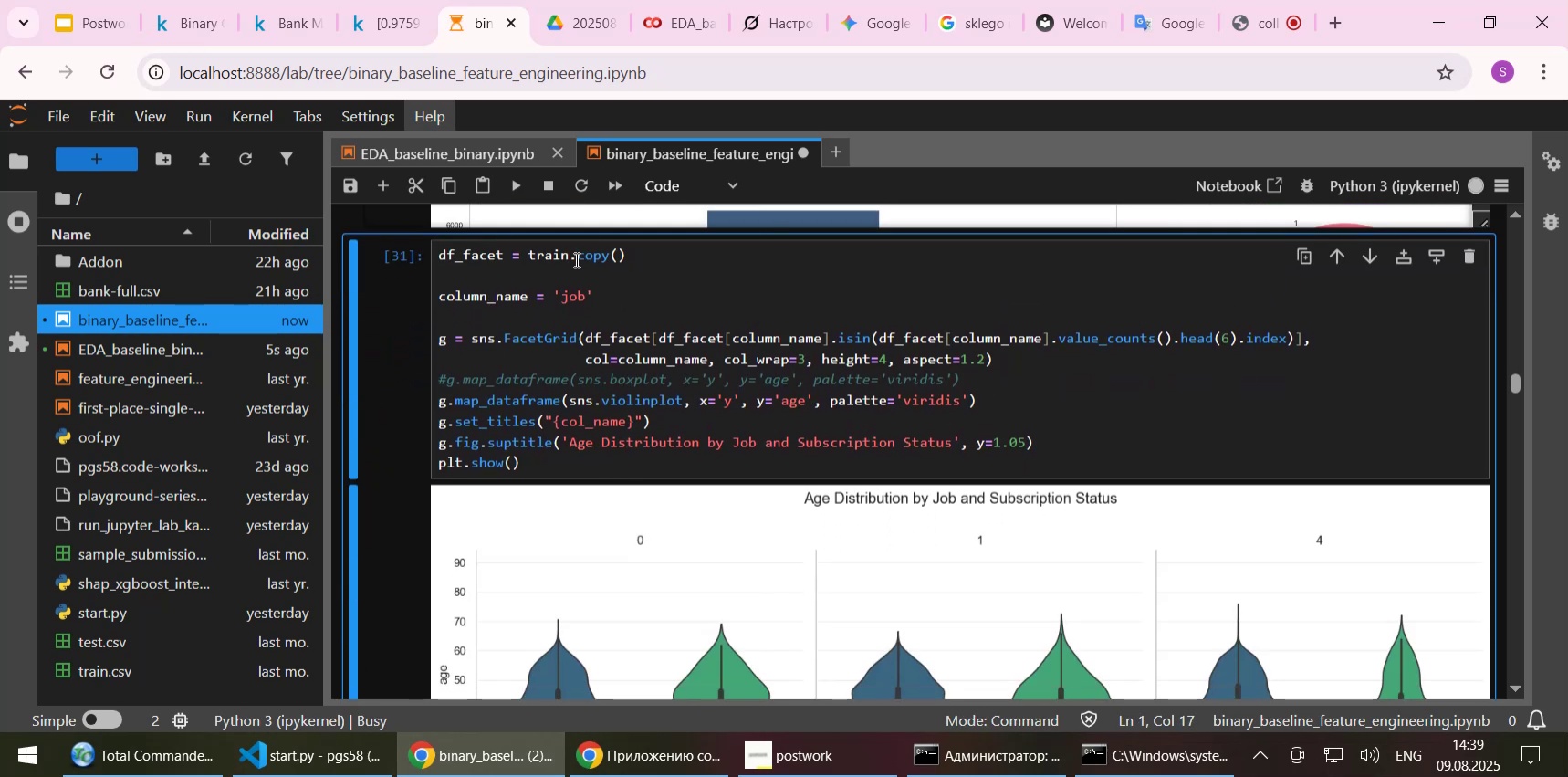 
left_click([571, 257])
 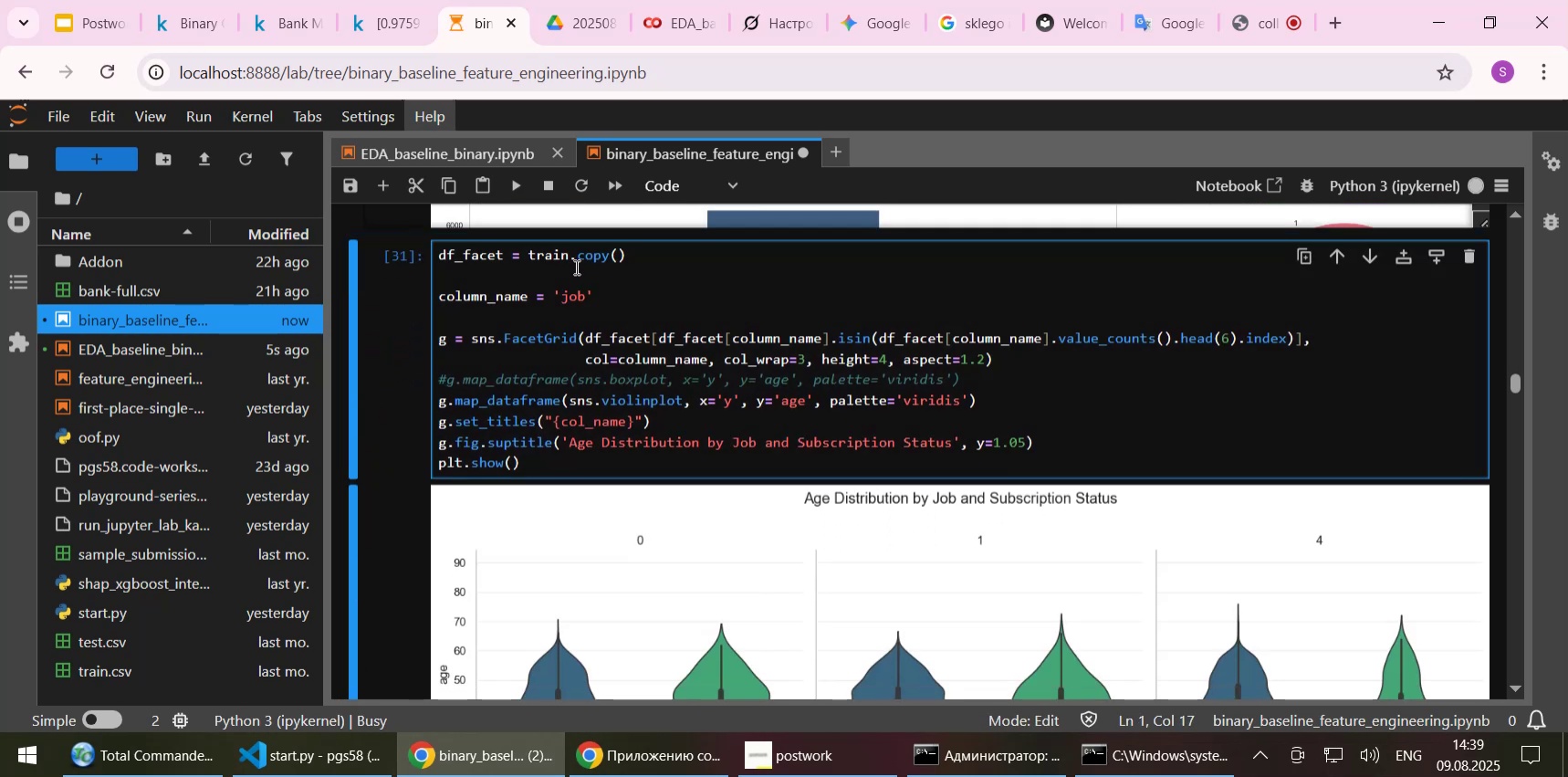 
type(_raw)
 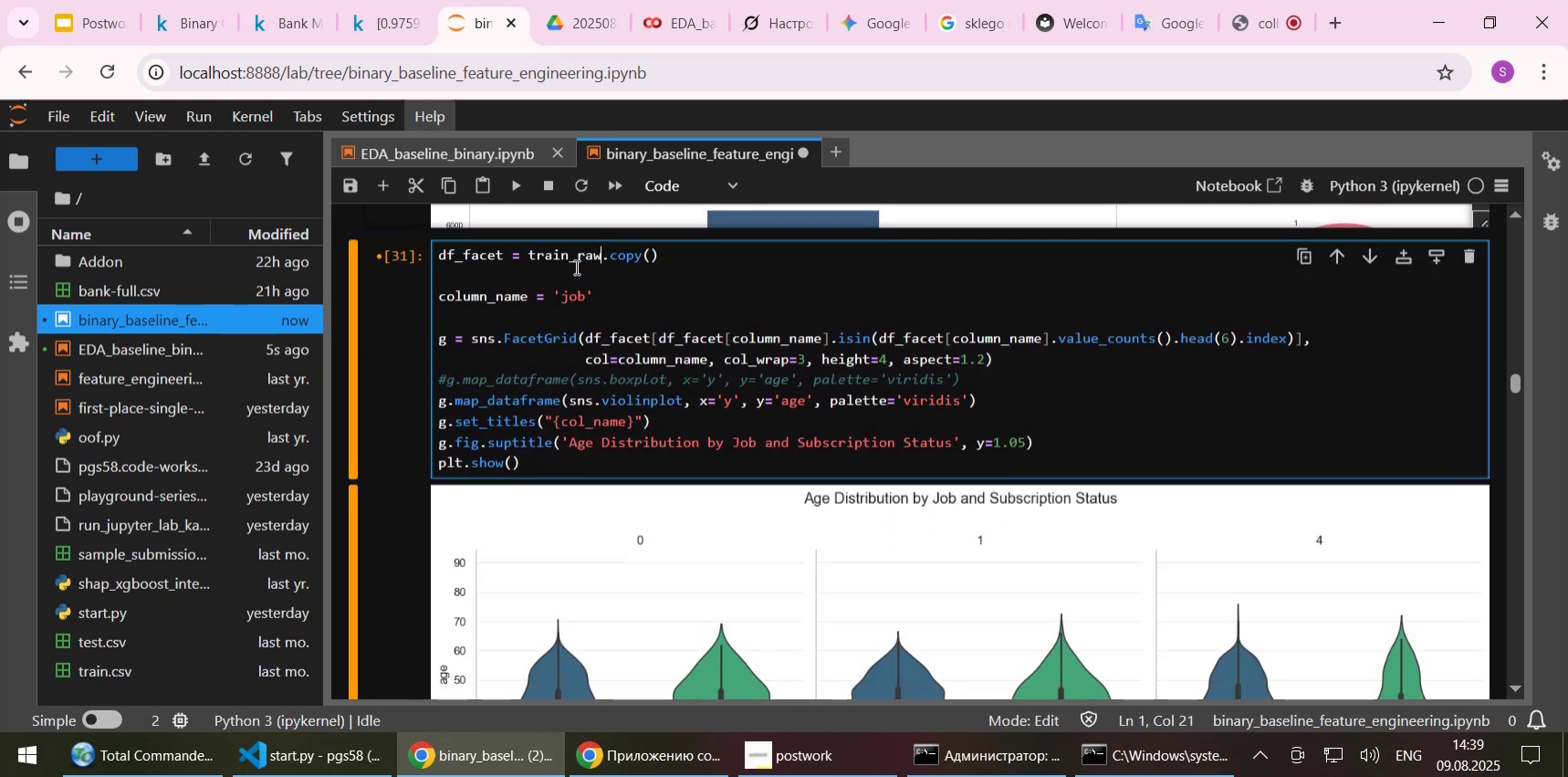 
key(Shift+Enter)
 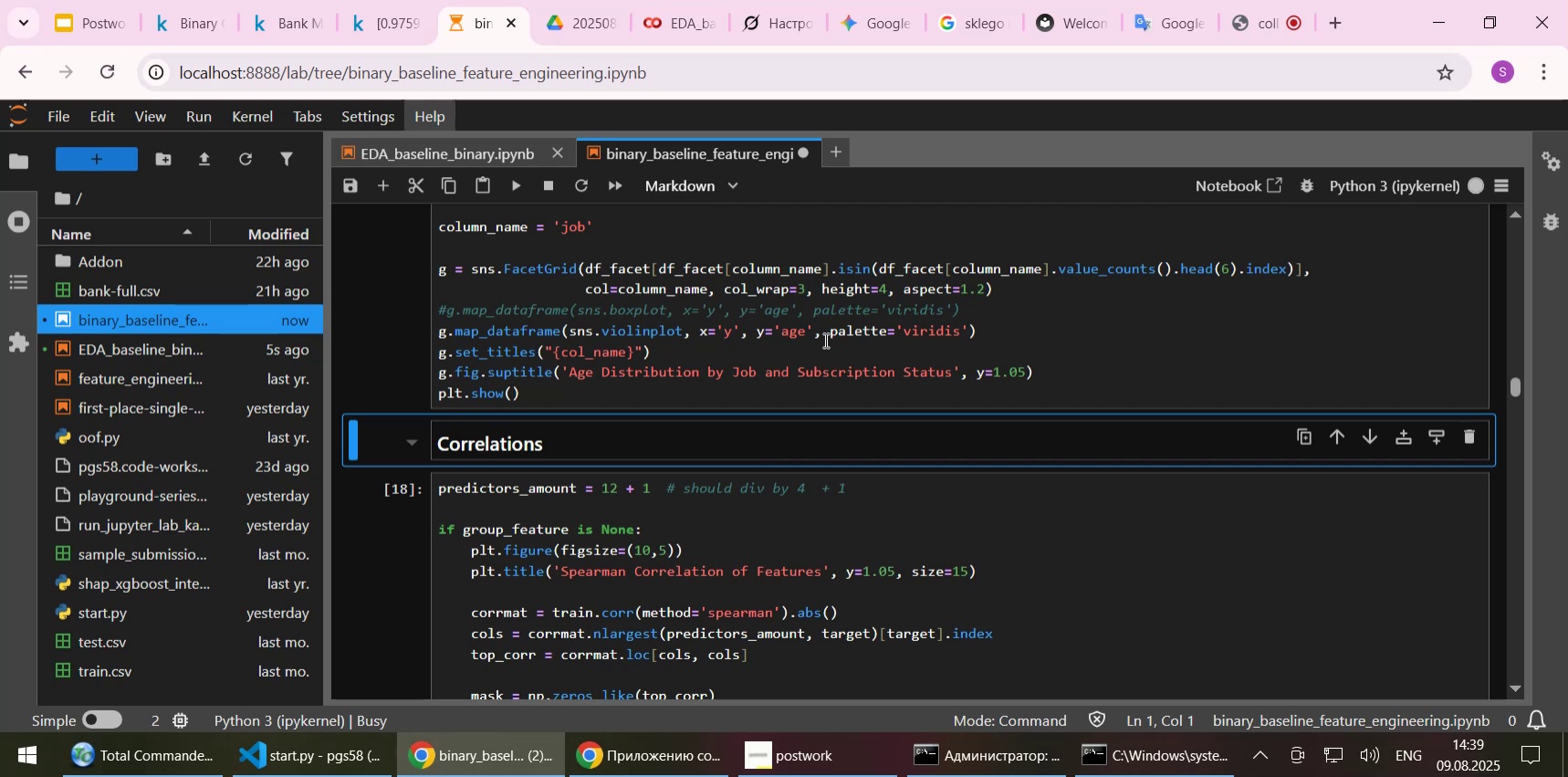 
wait(5.59)
 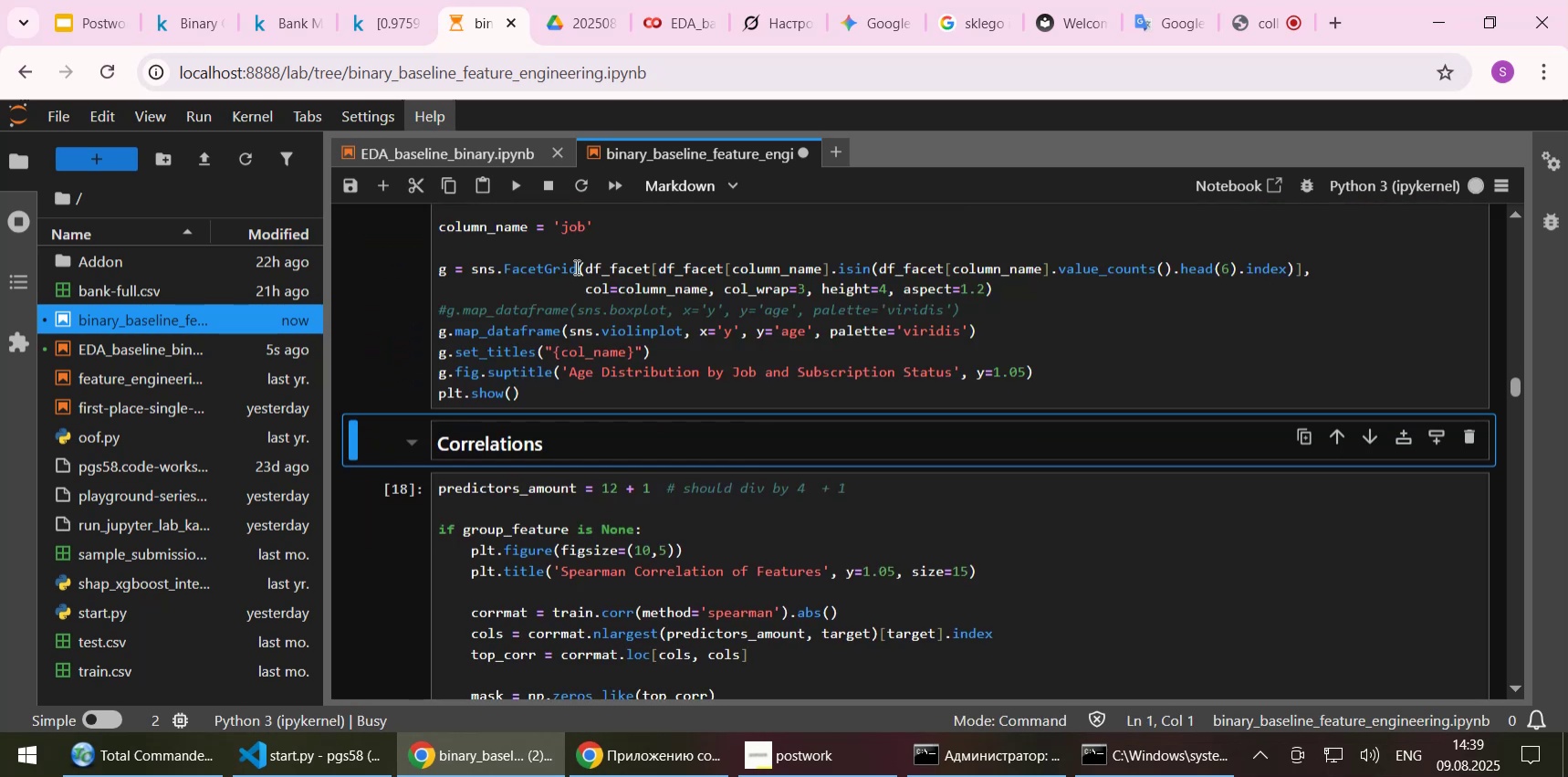 
scroll: coordinate [824, 340], scroll_direction: up, amount: 1.0
 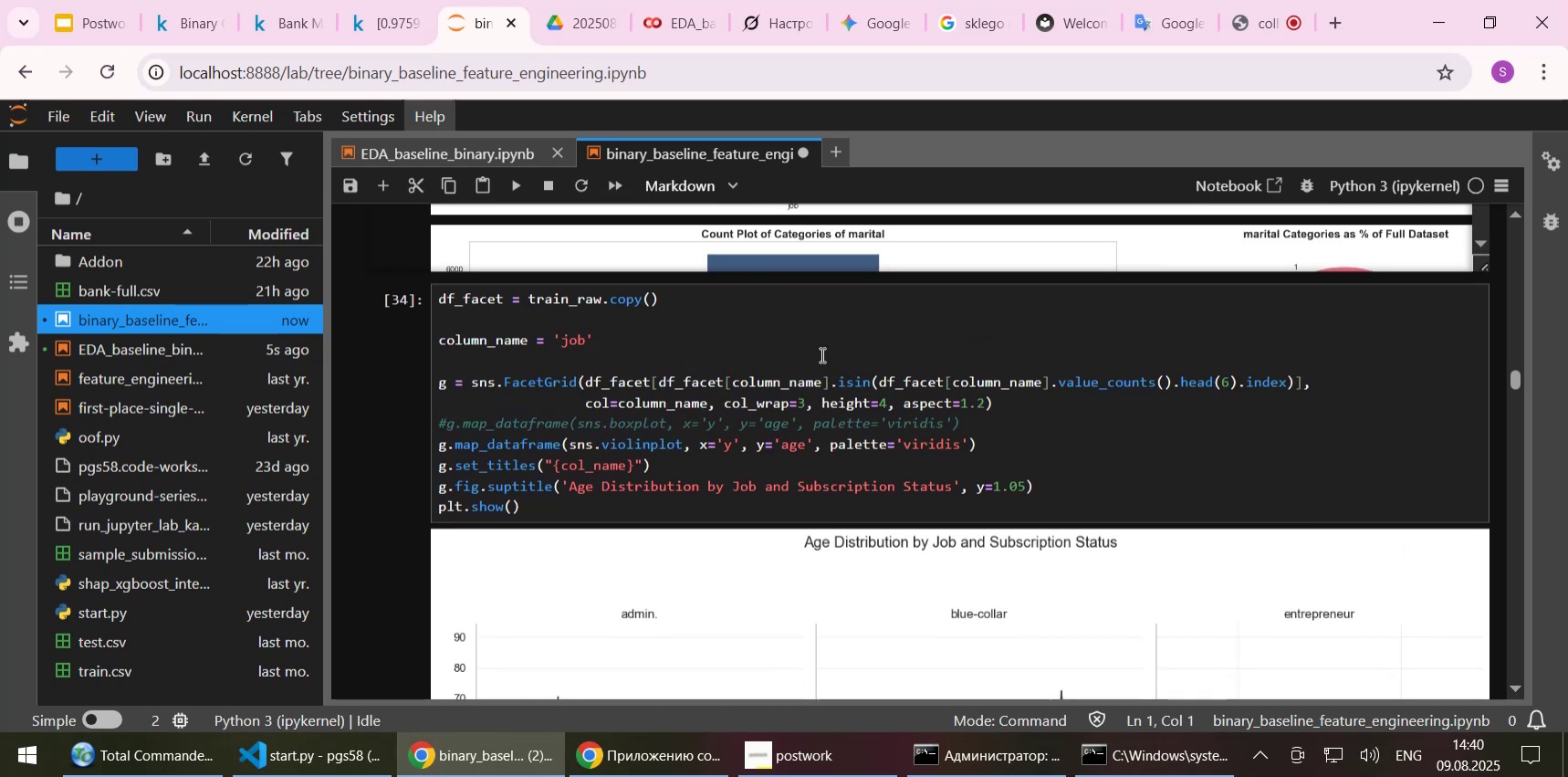 
scroll: coordinate [821, 364], scroll_direction: down, amount: 2.0
 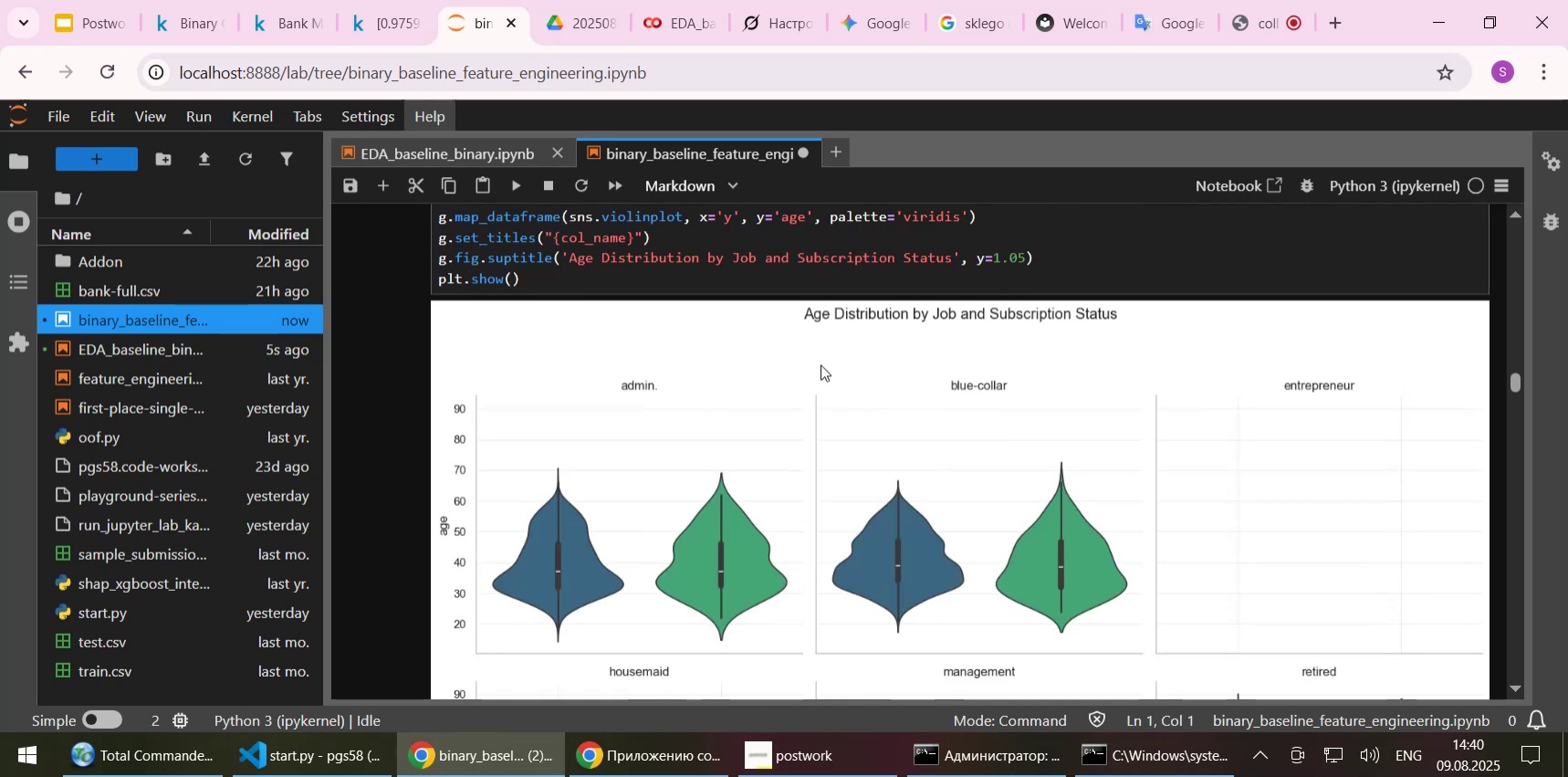 
scroll: coordinate [821, 364], scroll_direction: up, amount: 2.0
 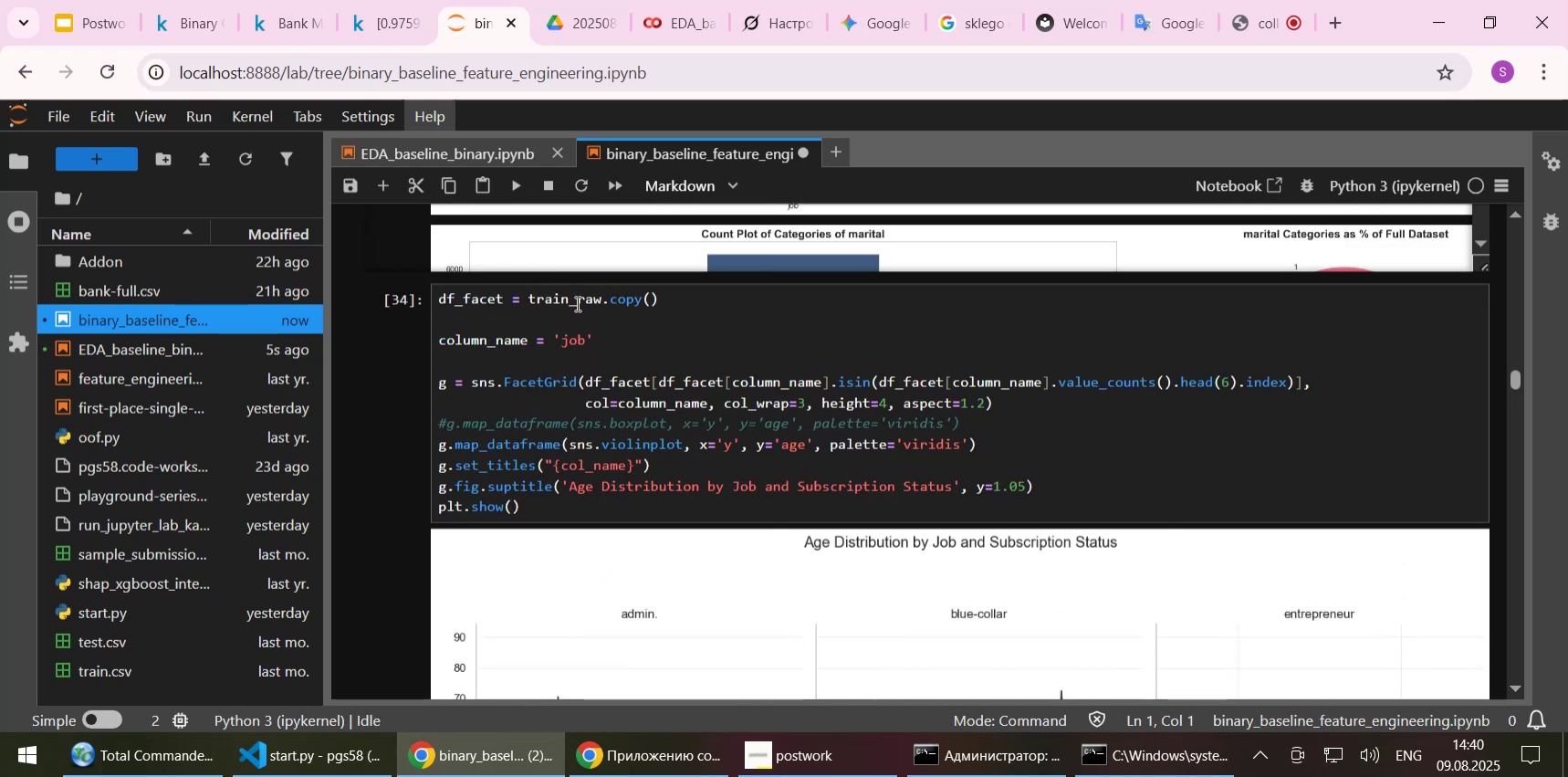 
left_click([576, 303])
 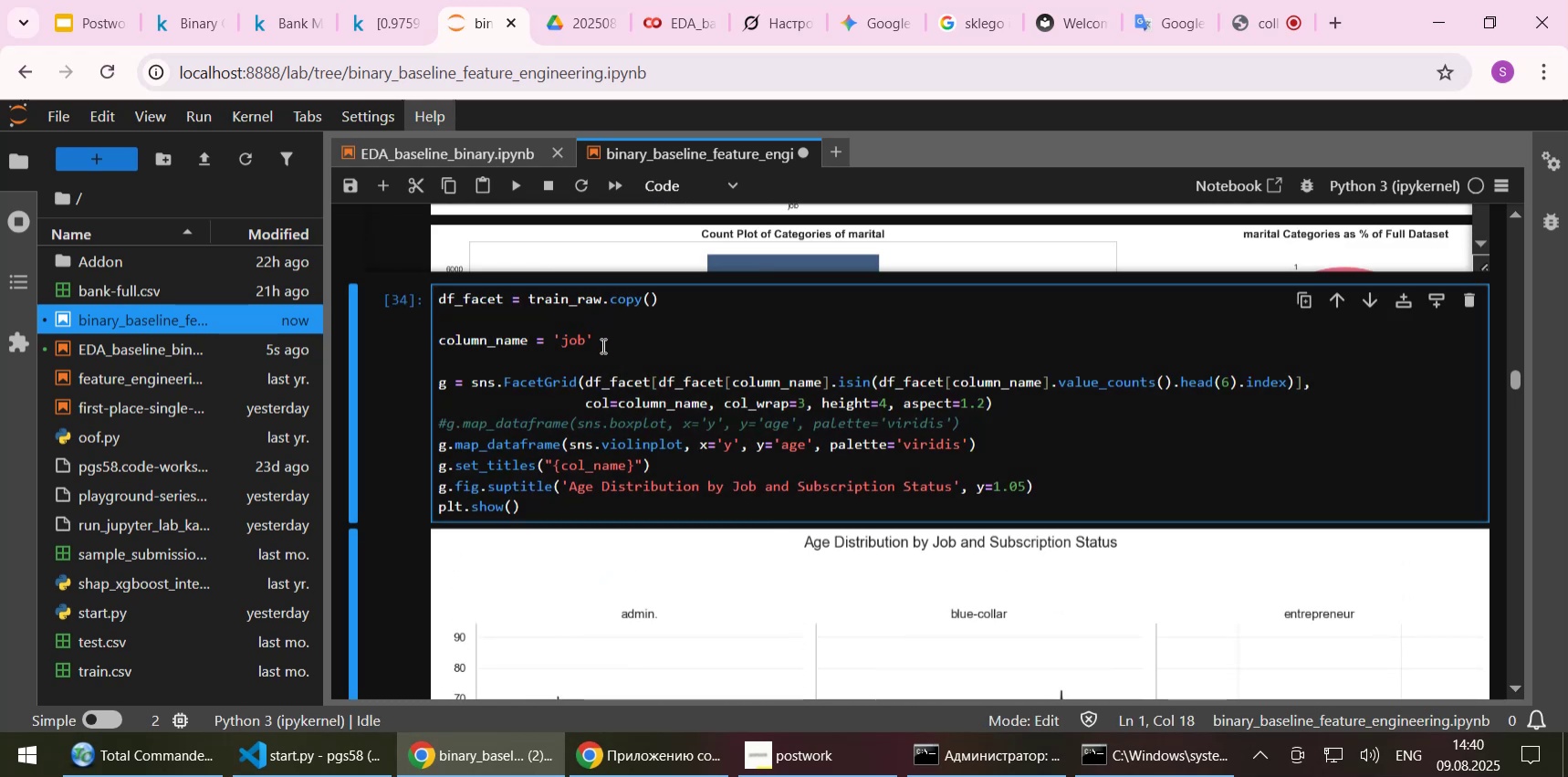 
key(ArrowLeft)
 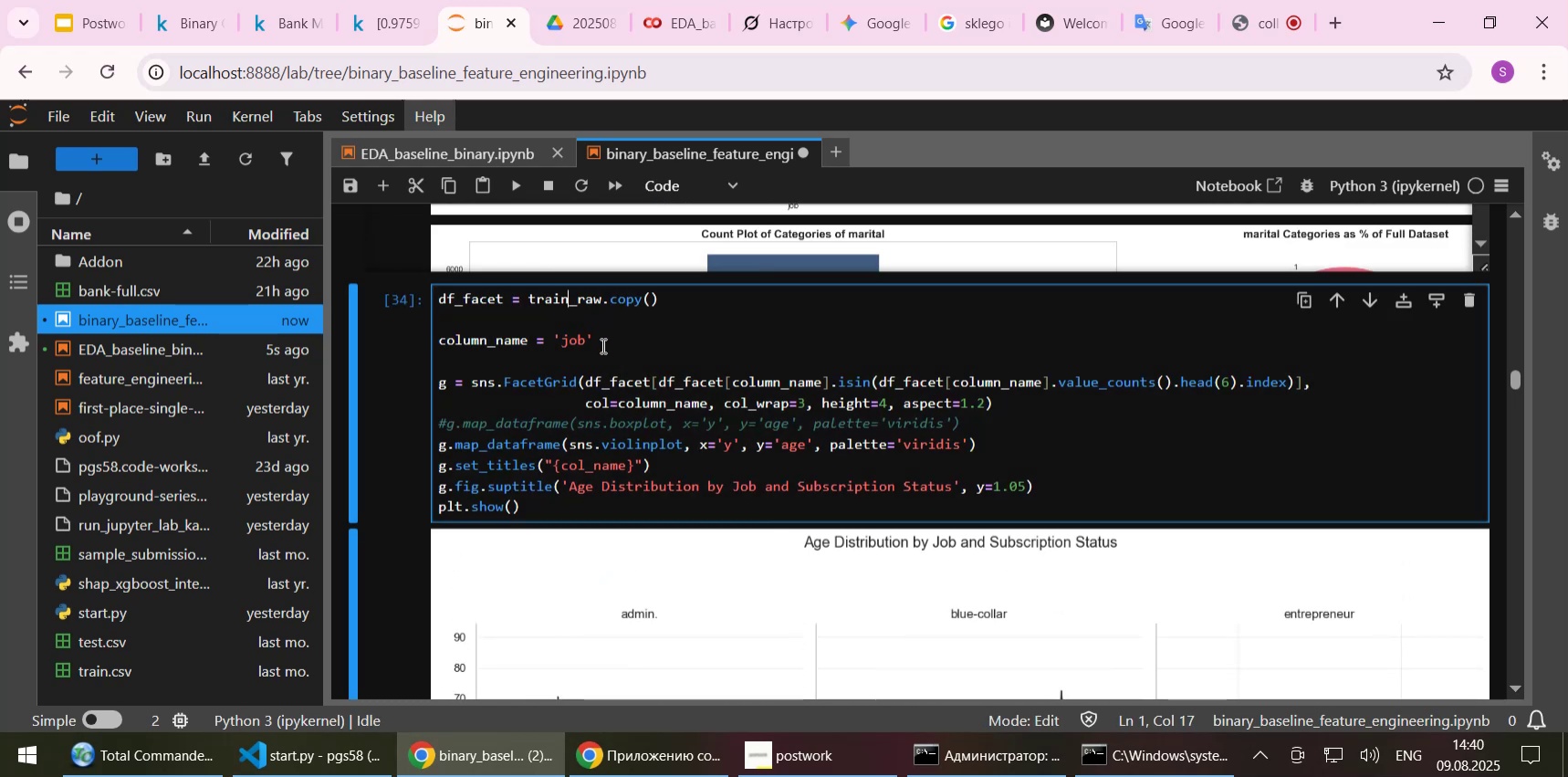 
key(Delete)
 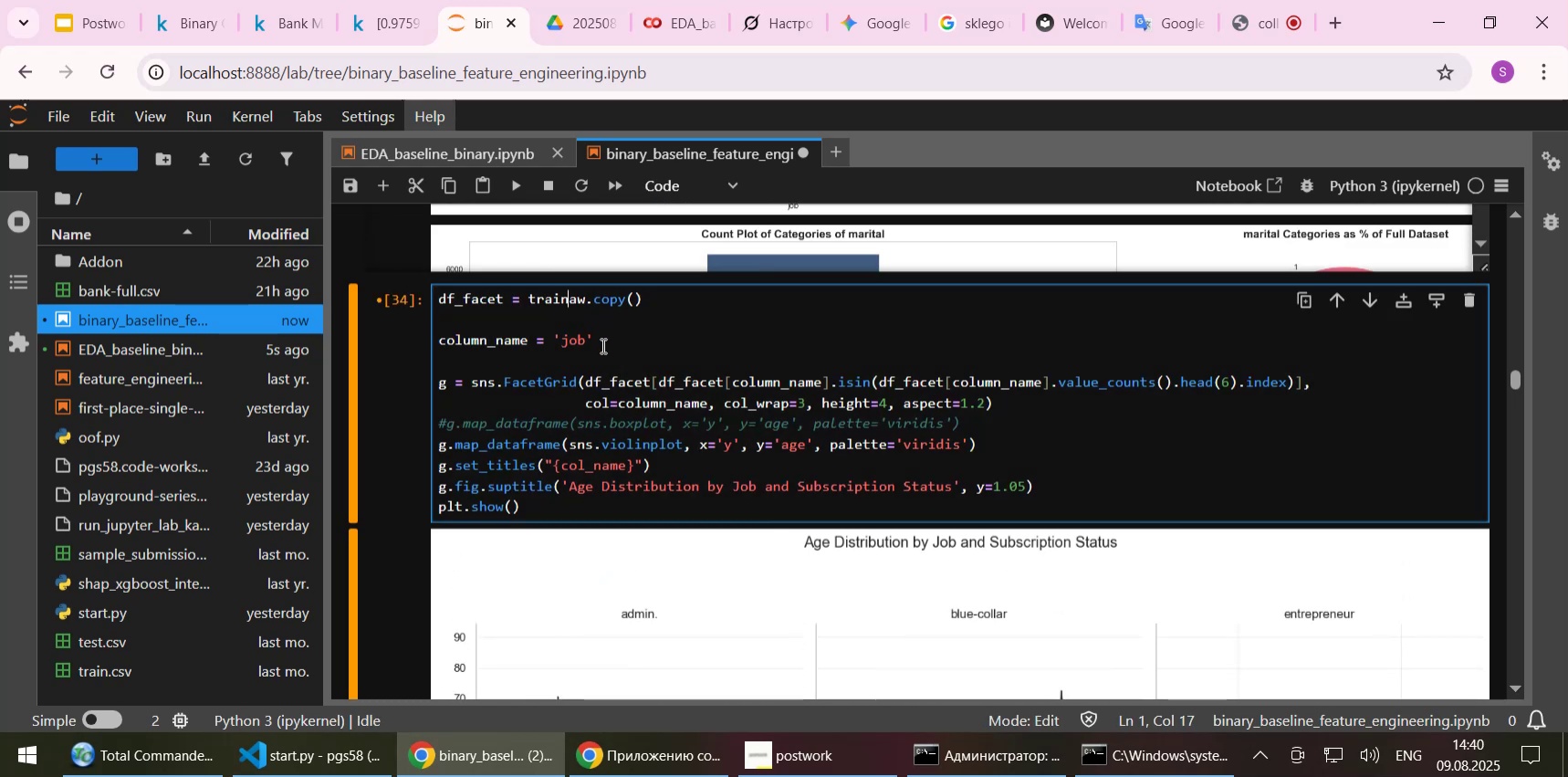 
key(Delete)
 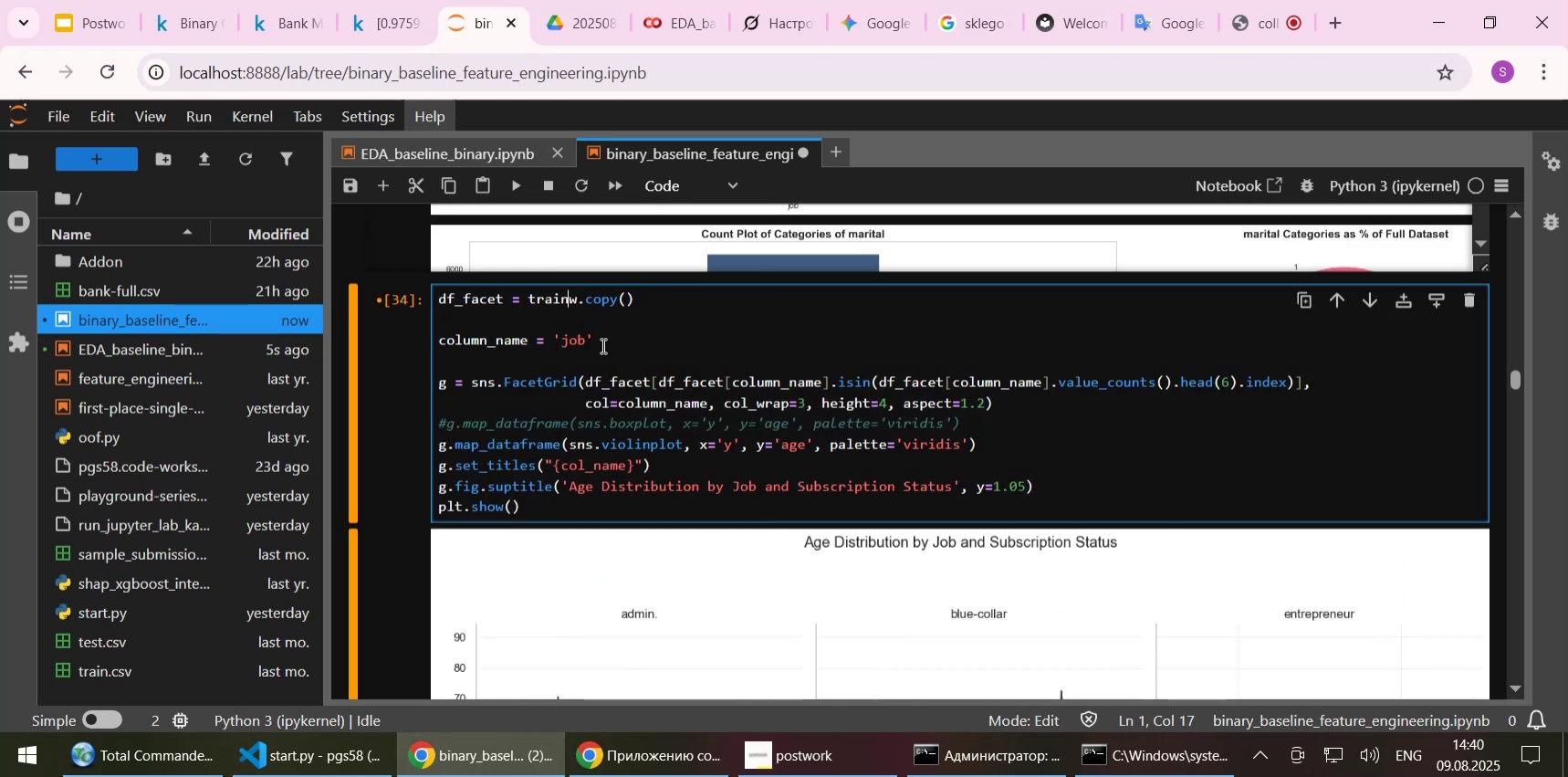 
key(Delete)
 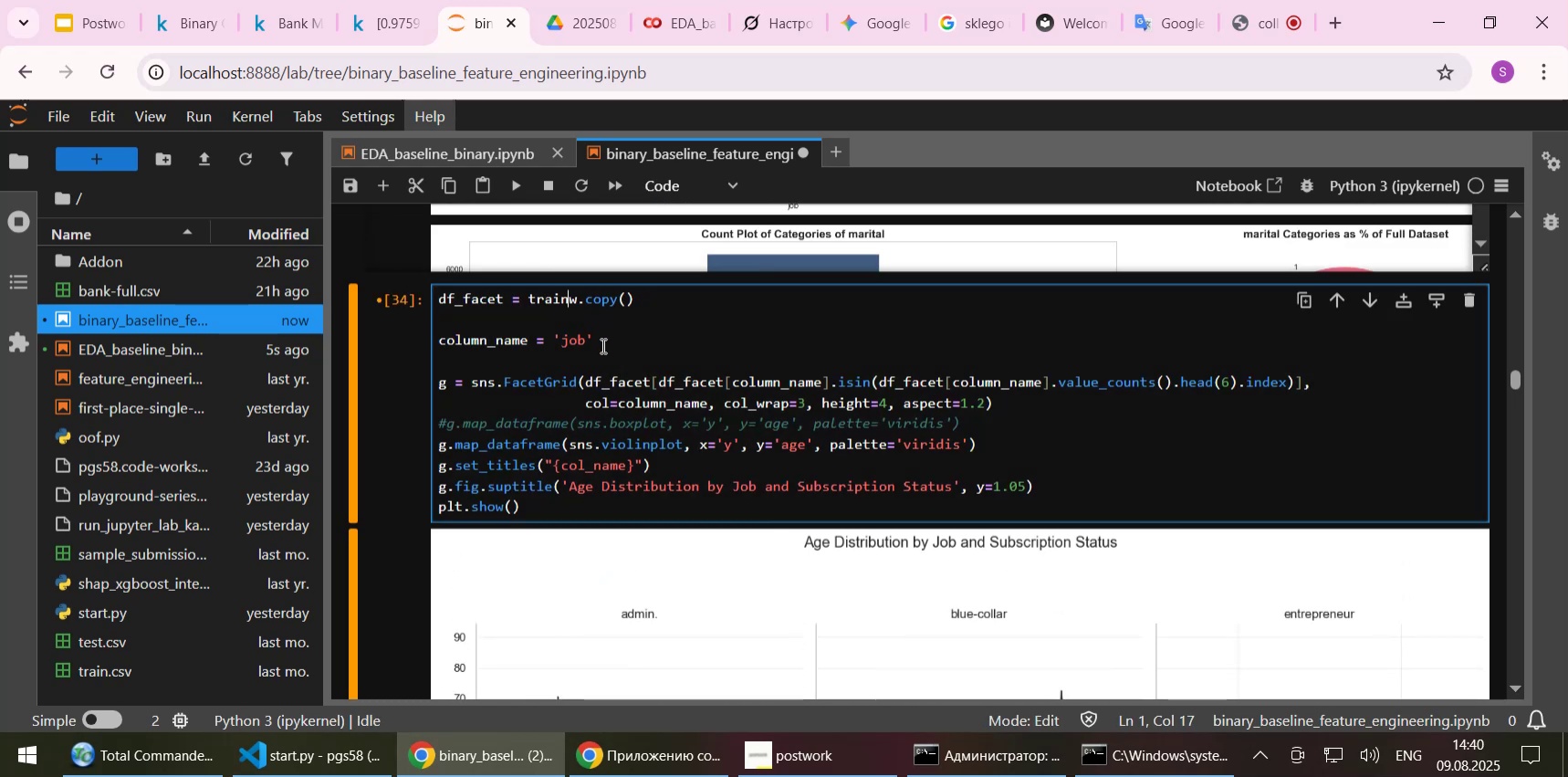 
key(Delete)
 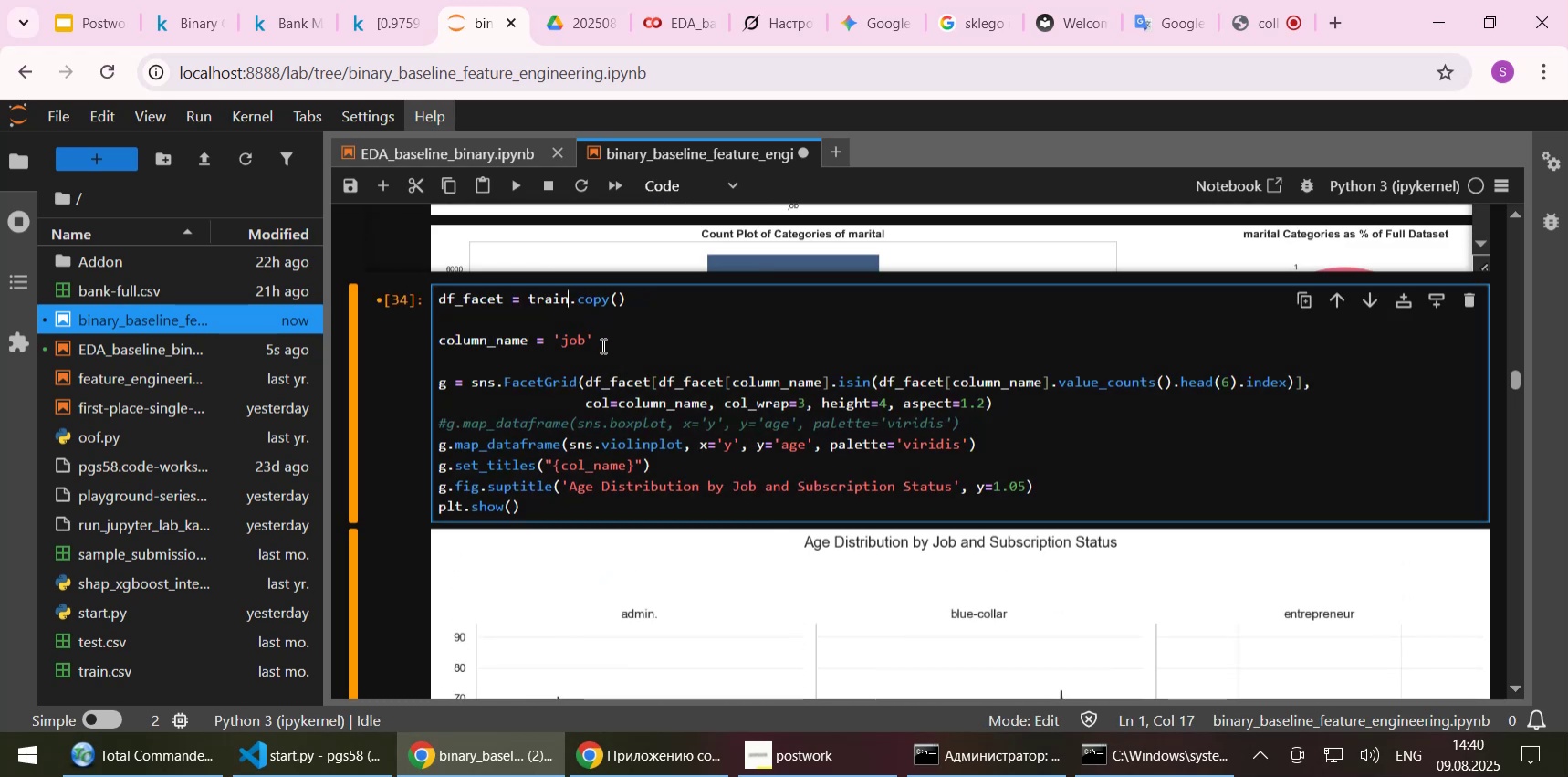 
key(Shift+ShiftLeft)
 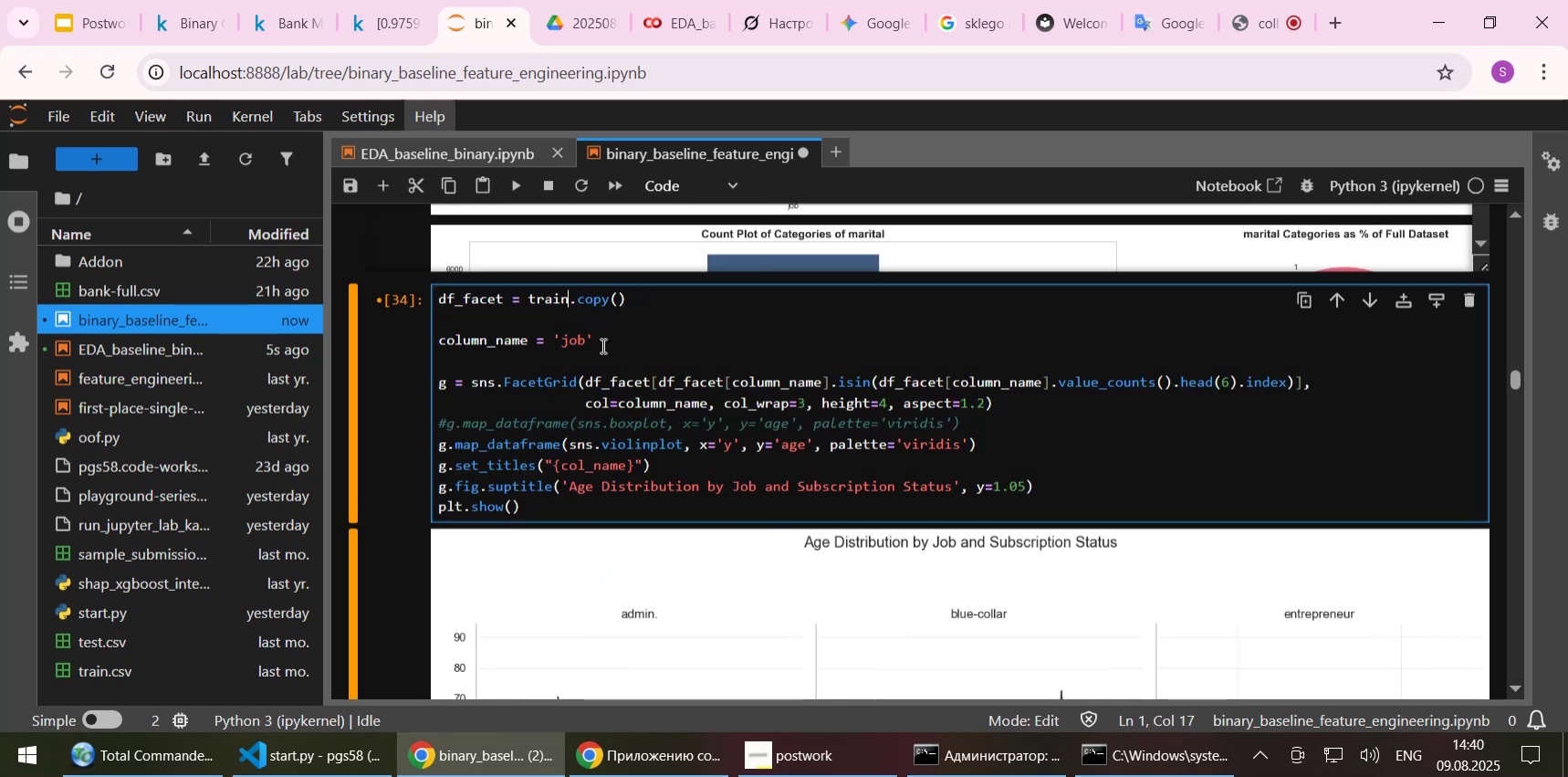 
key(Shift+Enter)
 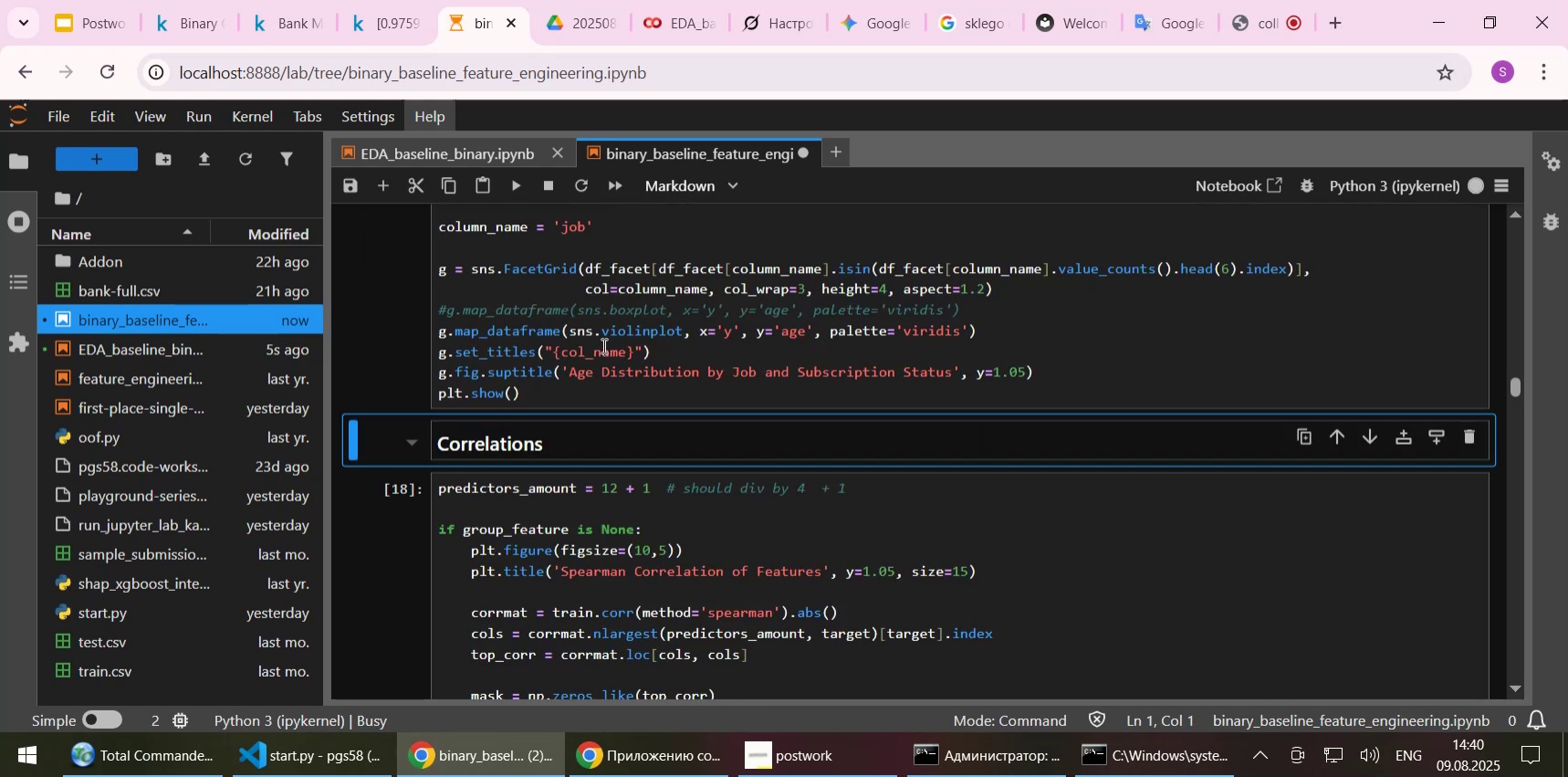 
scroll: coordinate [648, 377], scroll_direction: up, amount: 2.0
 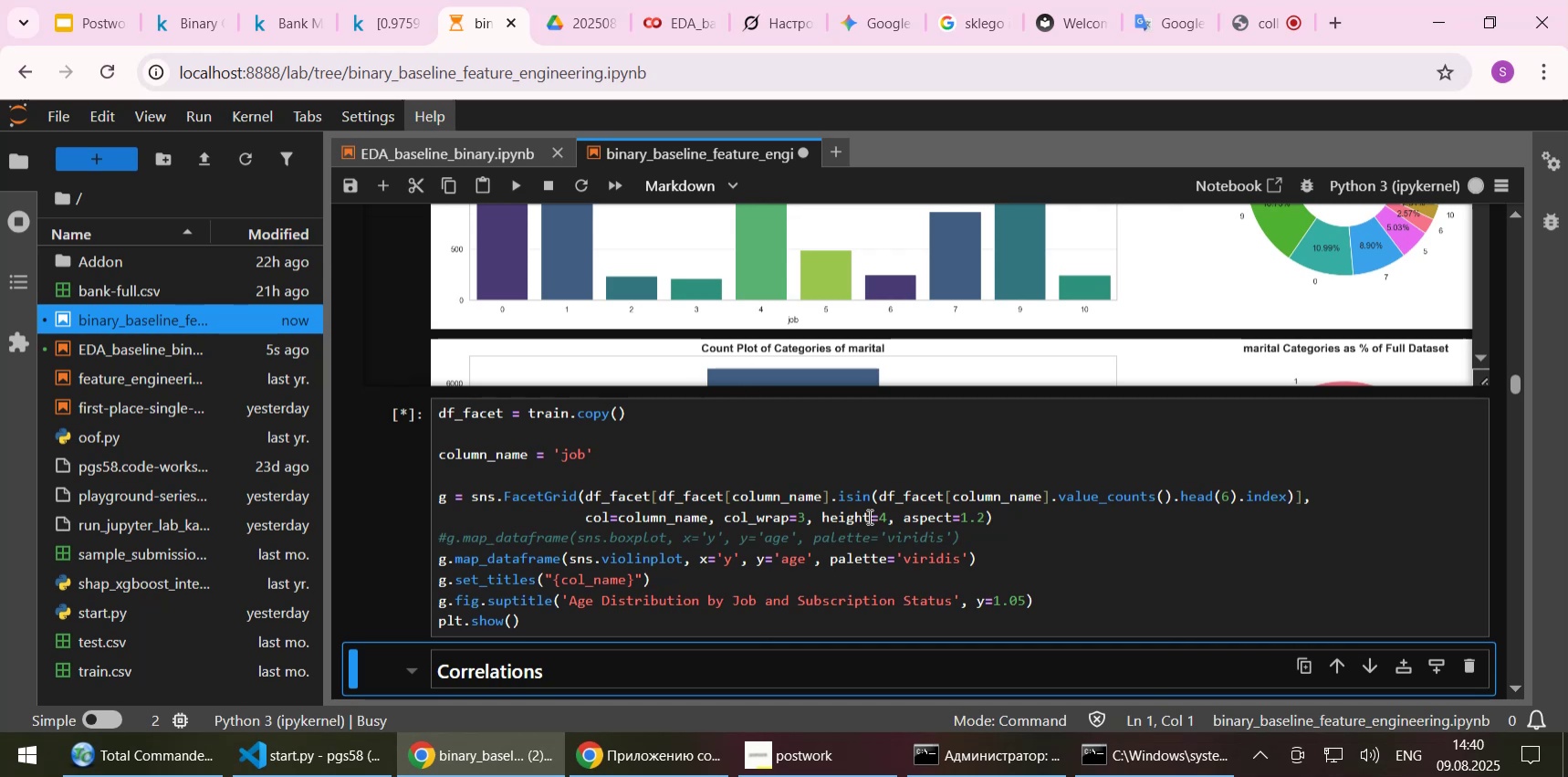 
scroll: coordinate [868, 516], scroll_direction: down, amount: 2.0
 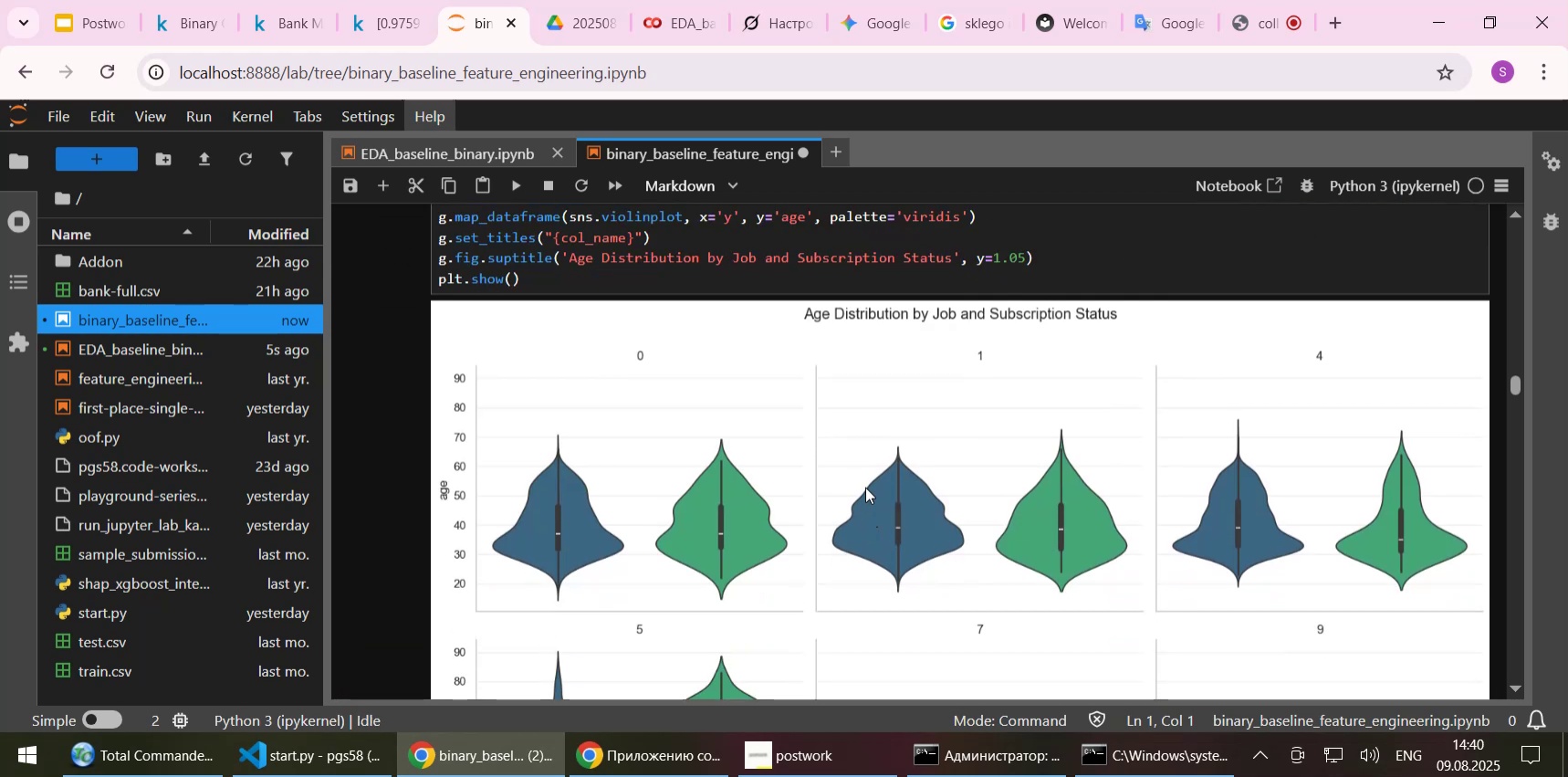 
scroll: coordinate [865, 487], scroll_direction: up, amount: 1.0
 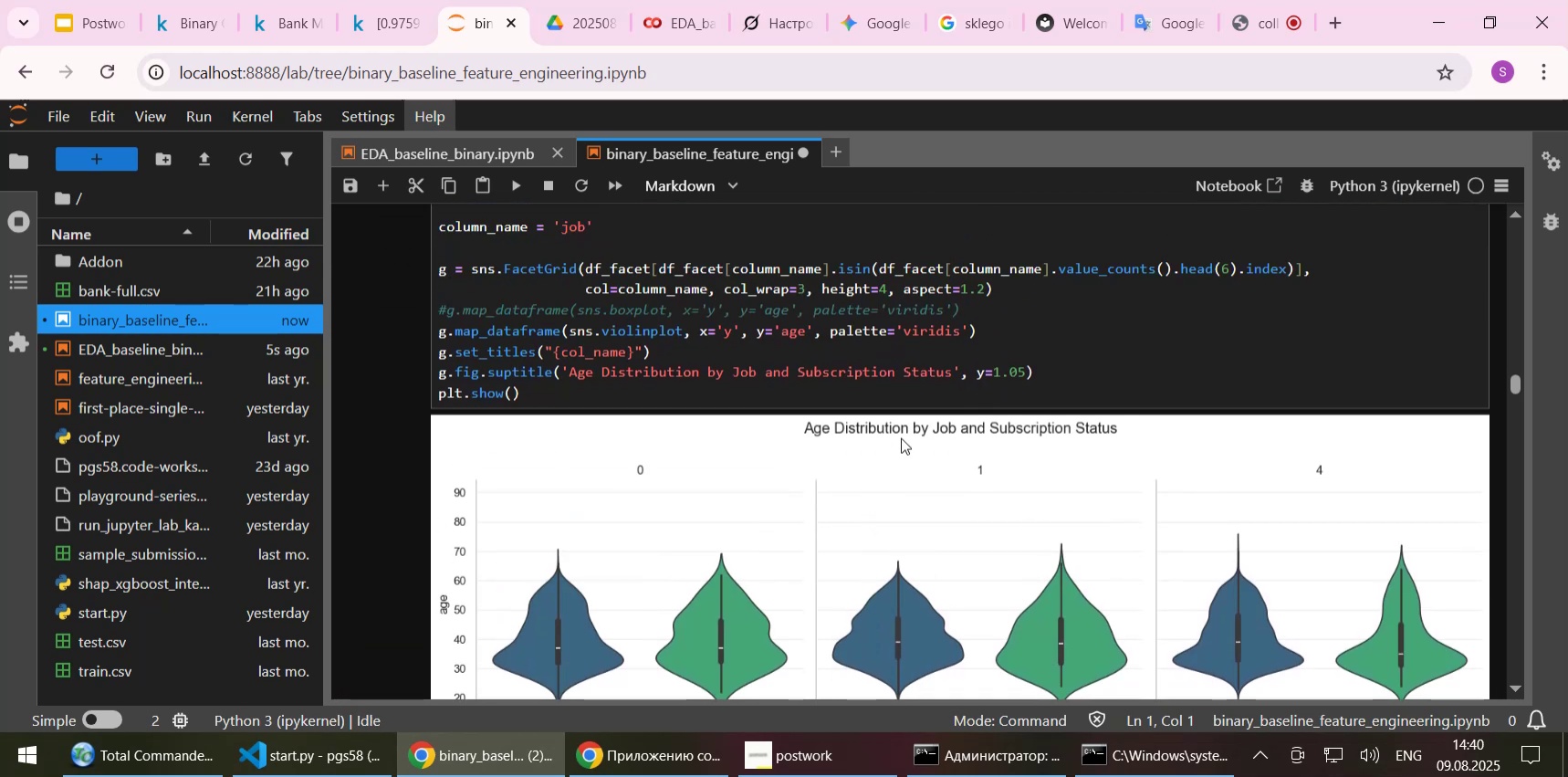 